 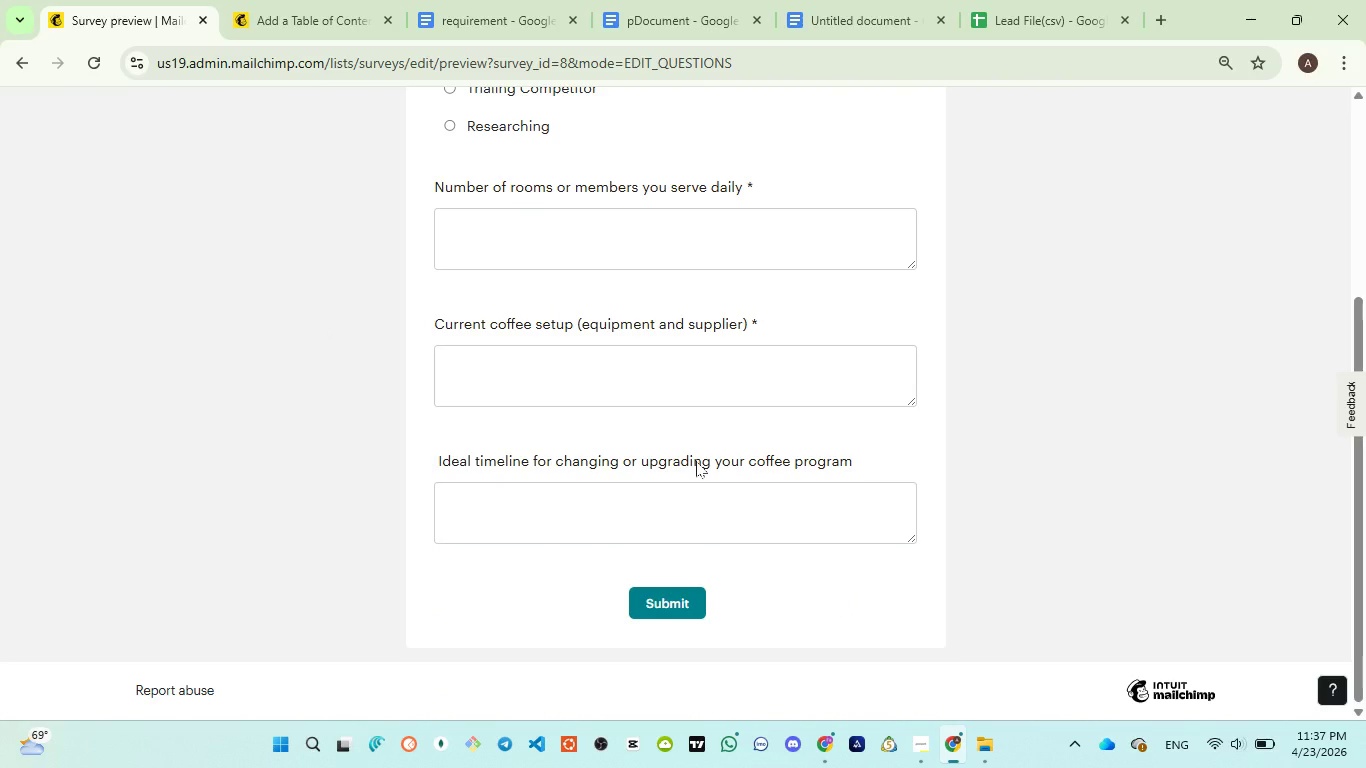 
scroll: coordinate [696, 461], scroll_direction: up, amount: 4.0
 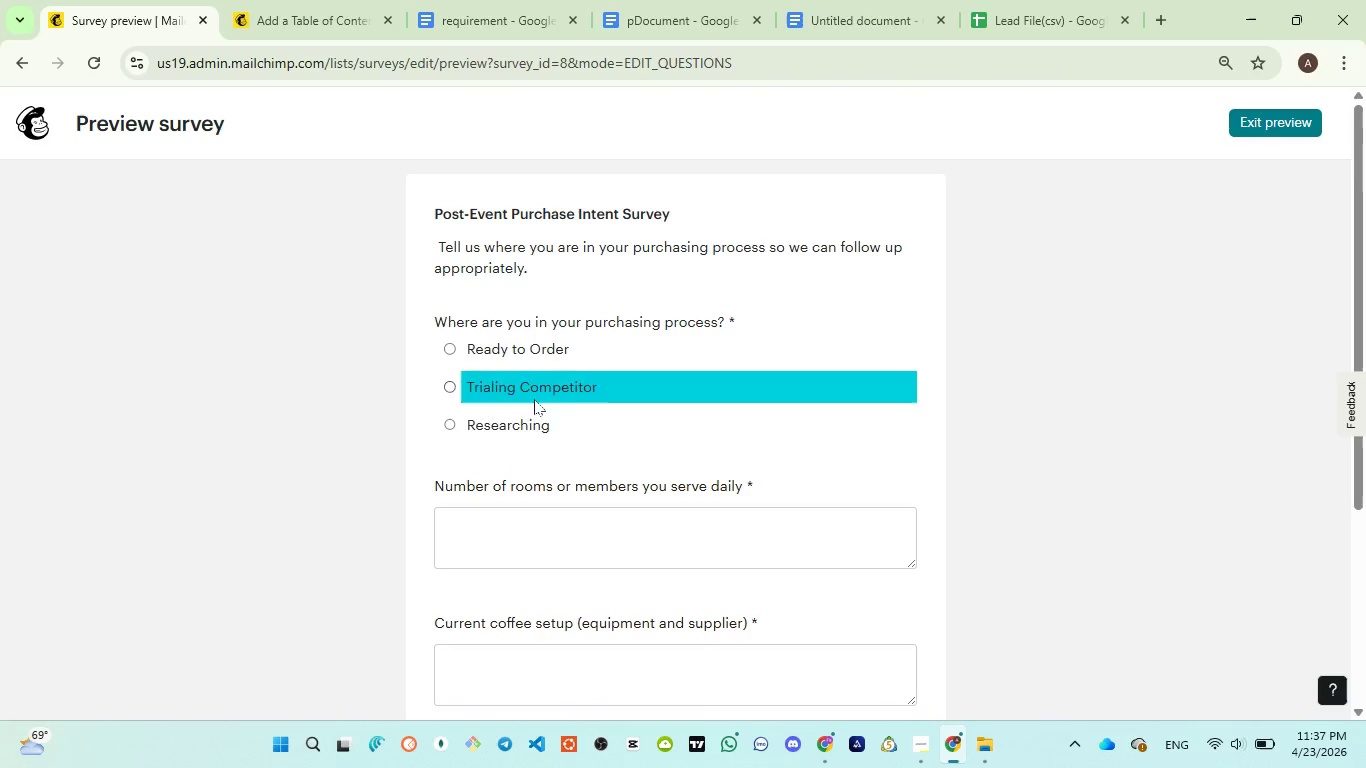 
scroll: coordinate [683, 481], scroll_direction: down, amount: 3.0
 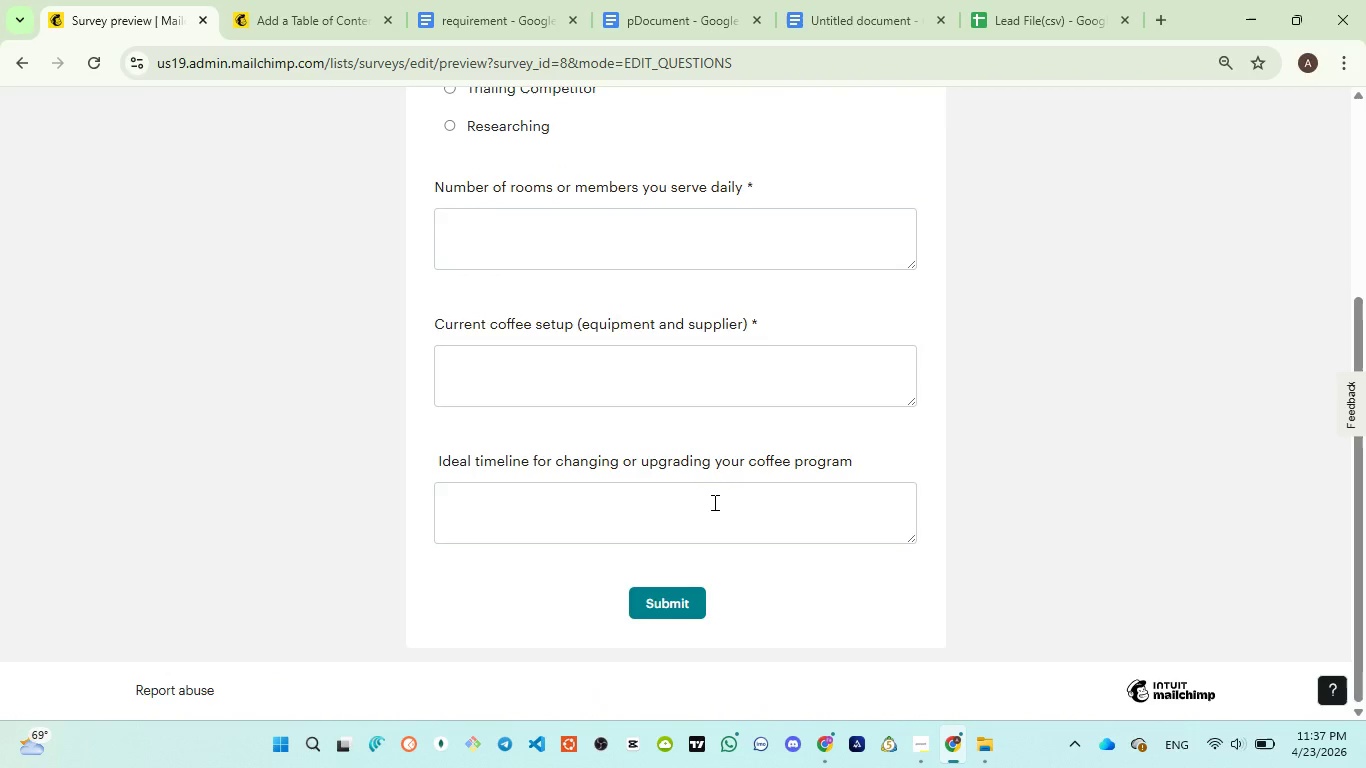 
scroll: coordinate [714, 502], scroll_direction: up, amount: 6.0
 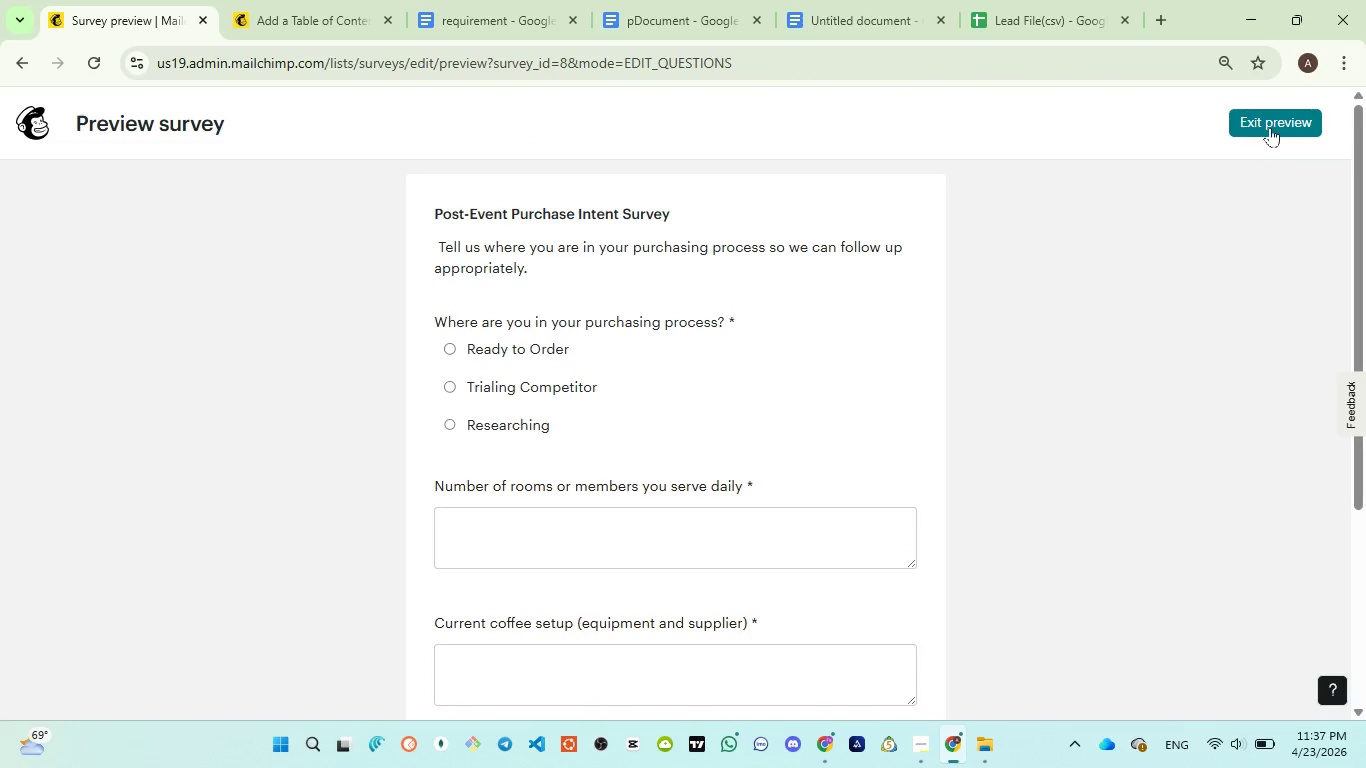 
left_click([1271, 126])
 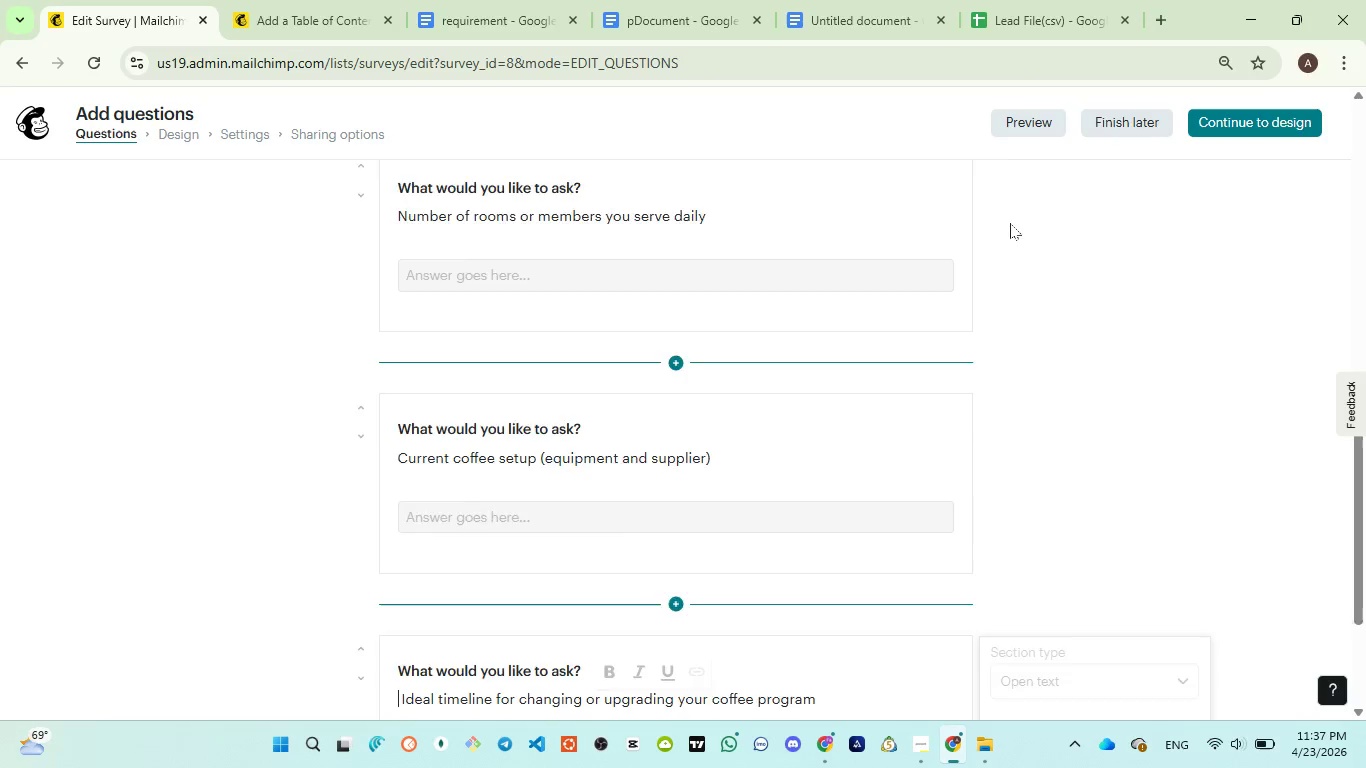 
left_click([1034, 130])
 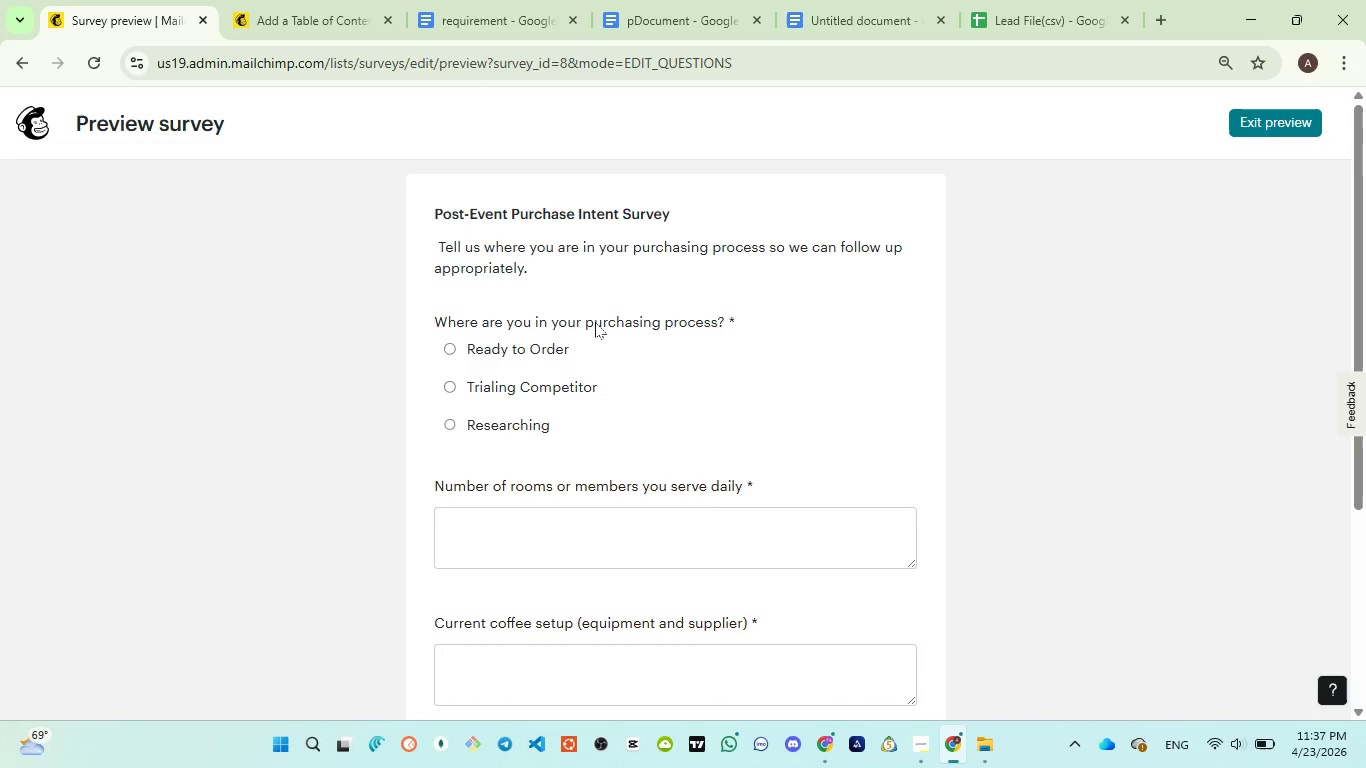 
wait(8.89)
 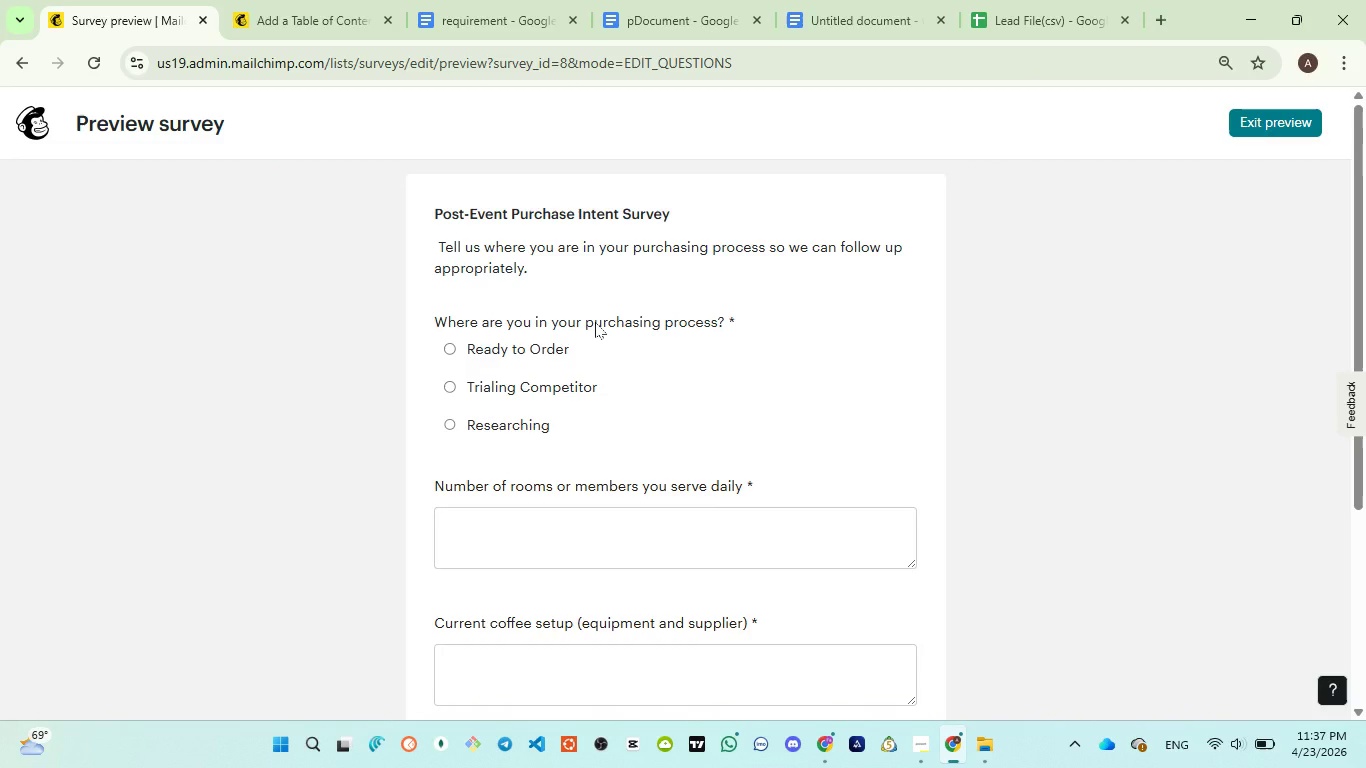 
scroll: coordinate [682, 417], scroll_direction: up, amount: 1.0
 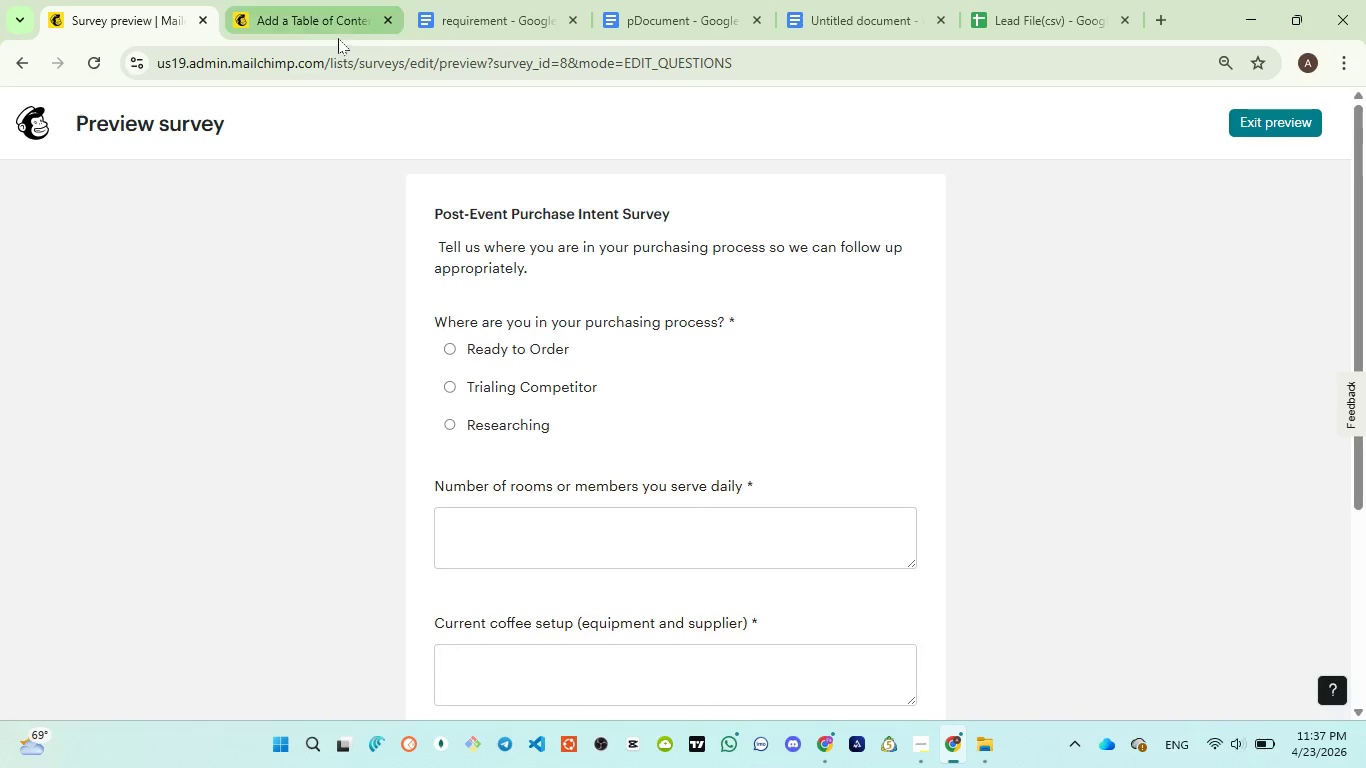 
left_click([504, 19])
 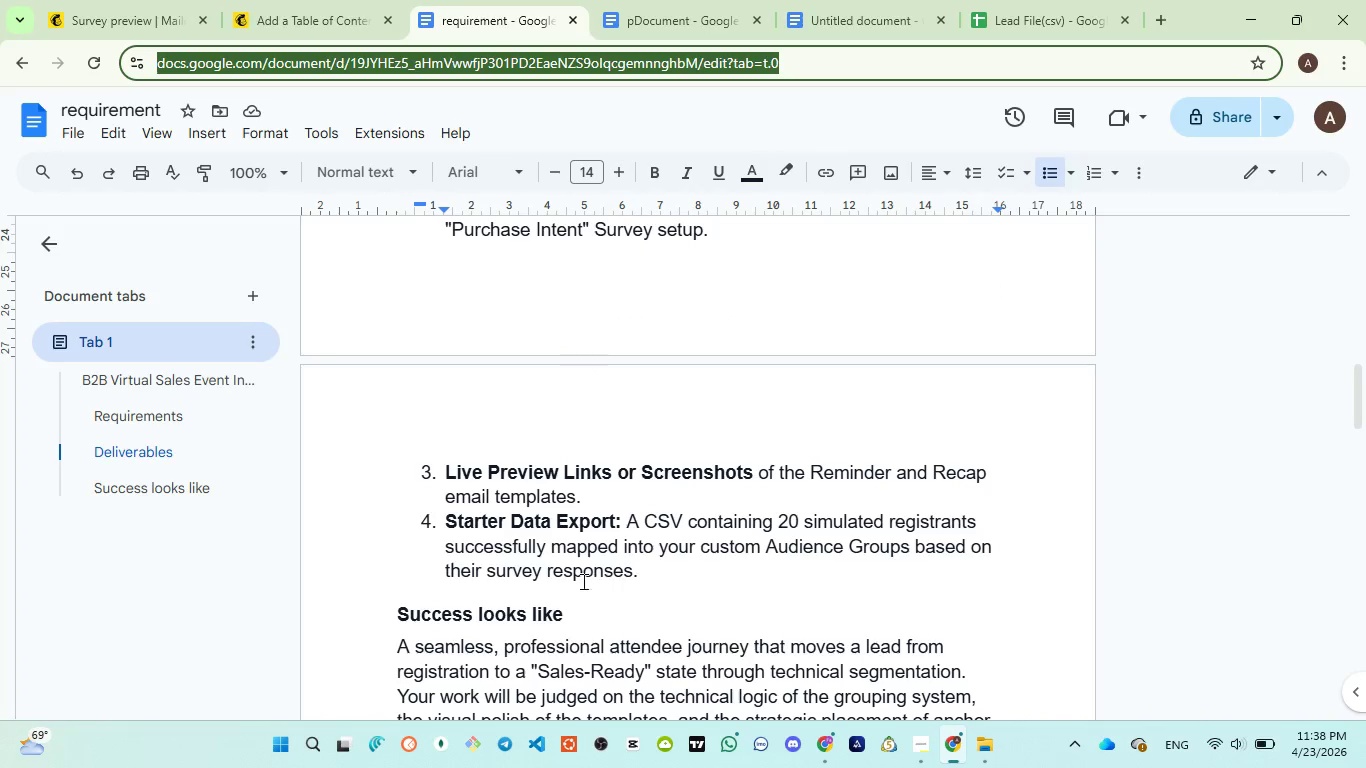 
scroll: coordinate [614, 571], scroll_direction: up, amount: 4.0
 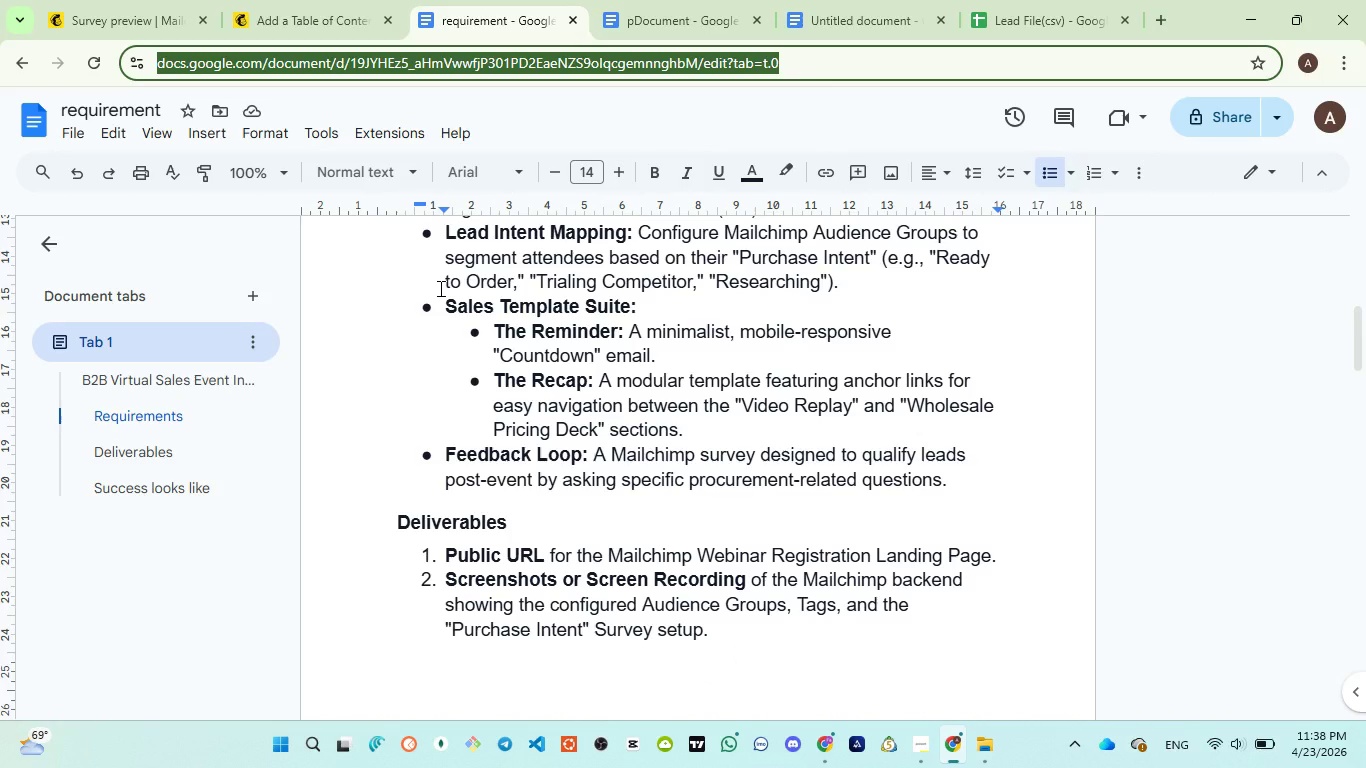 
wait(18.73)
 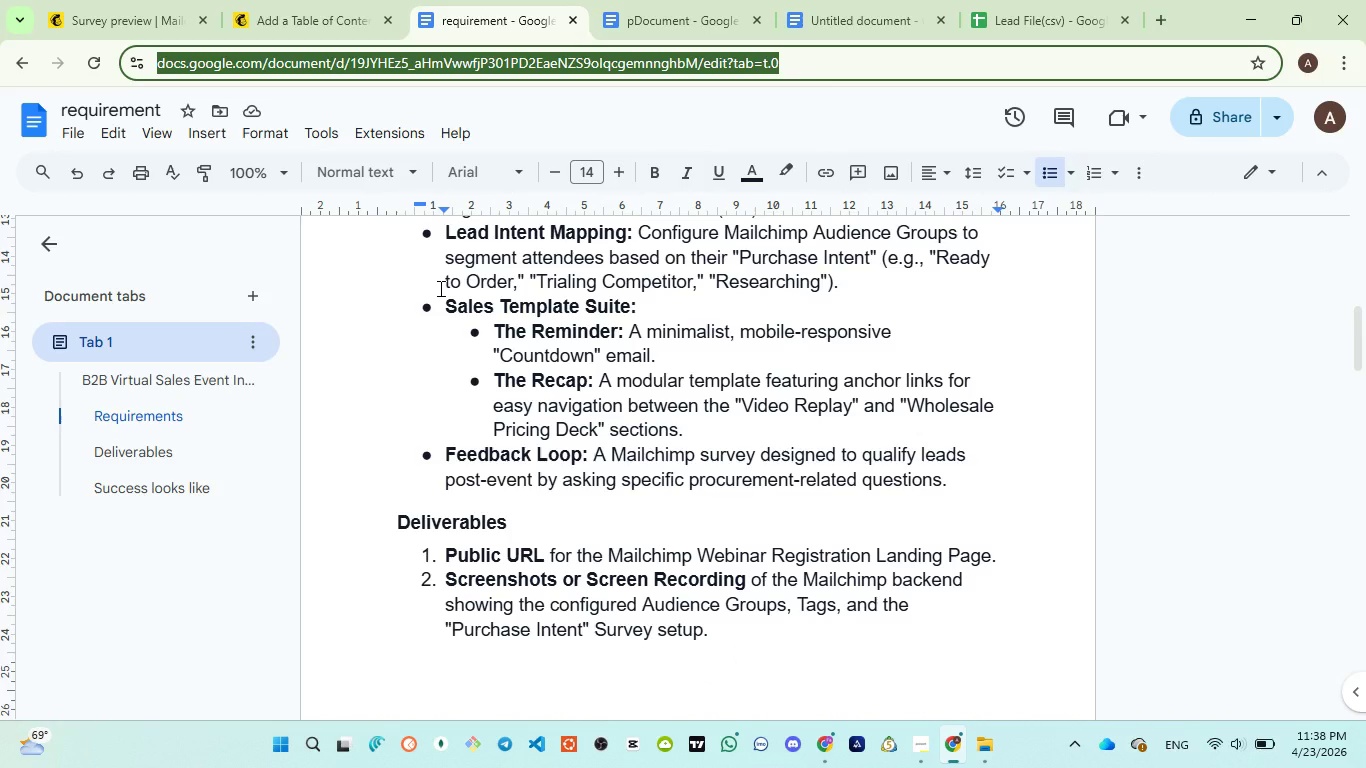 
left_click([1222, 67])
 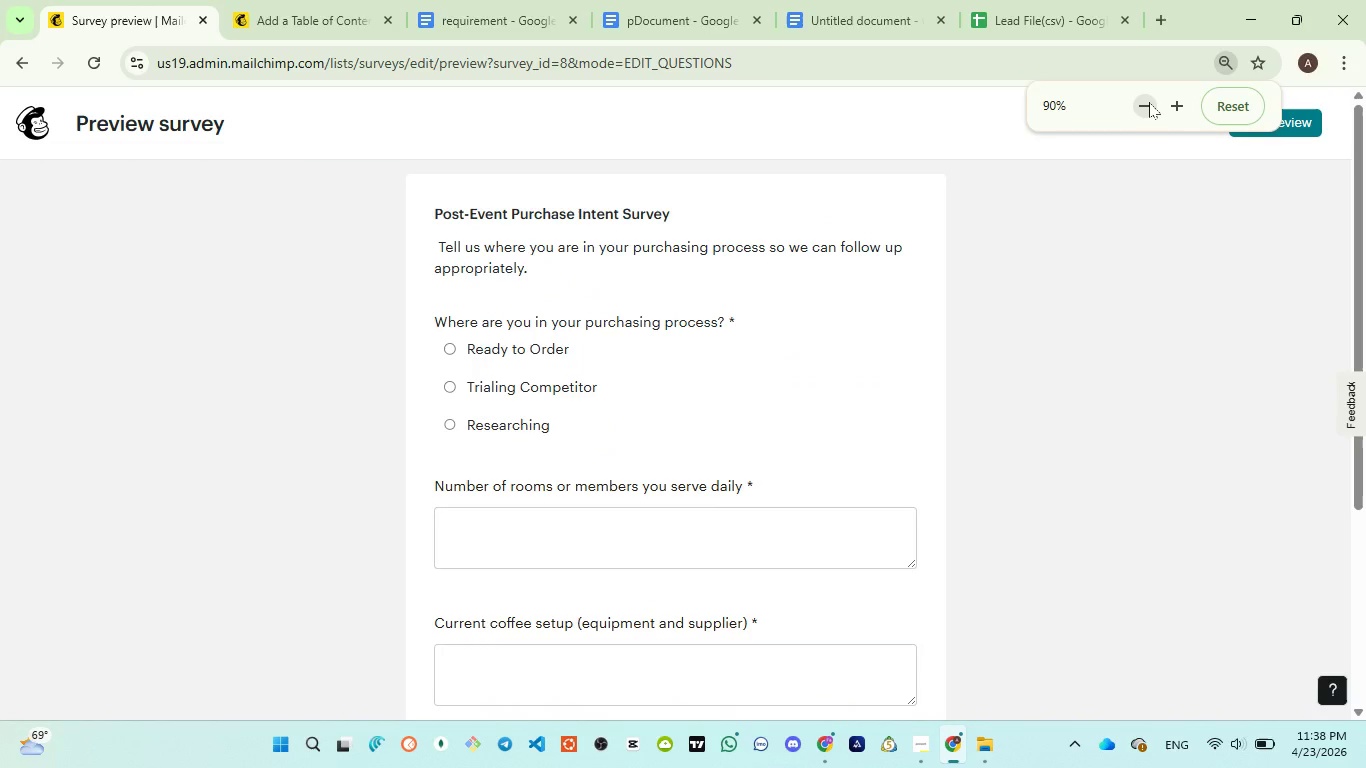 
left_click([1150, 102])
 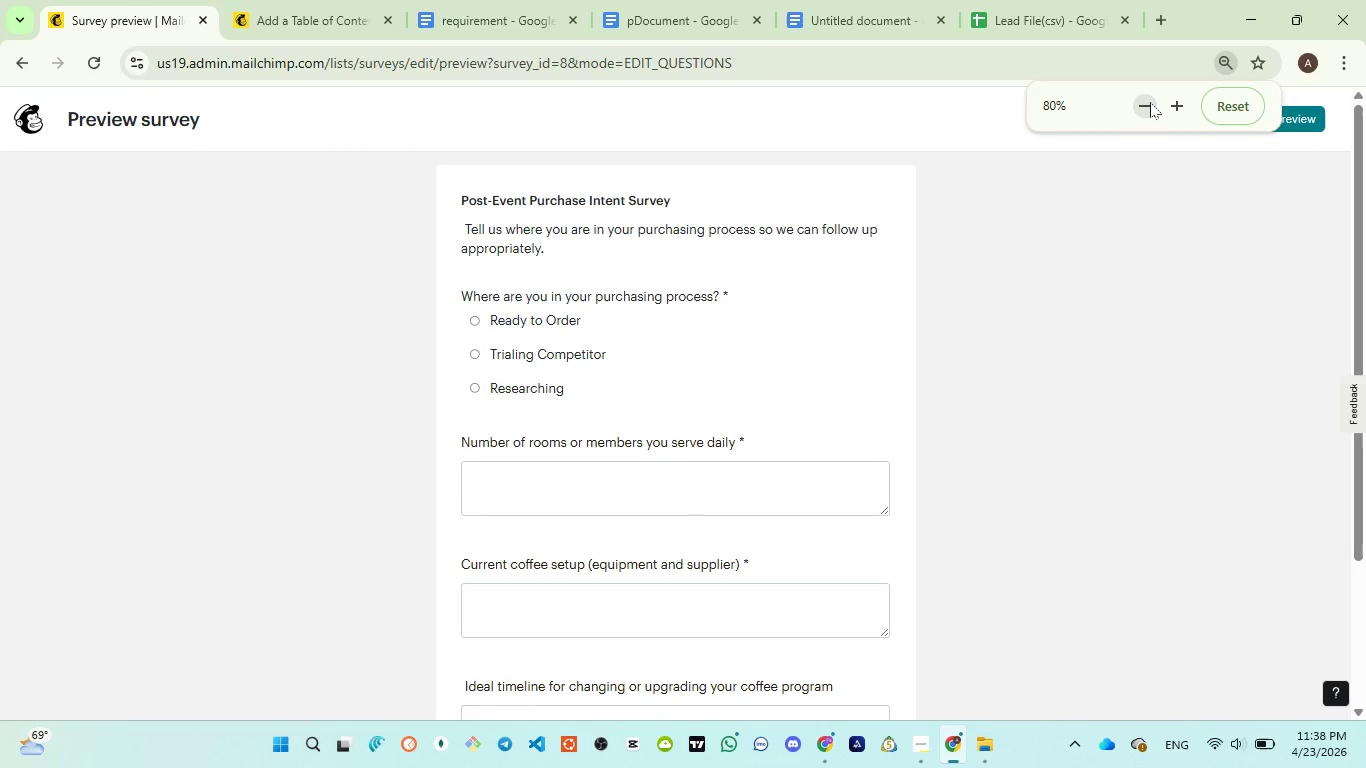 
left_click([1150, 102])
 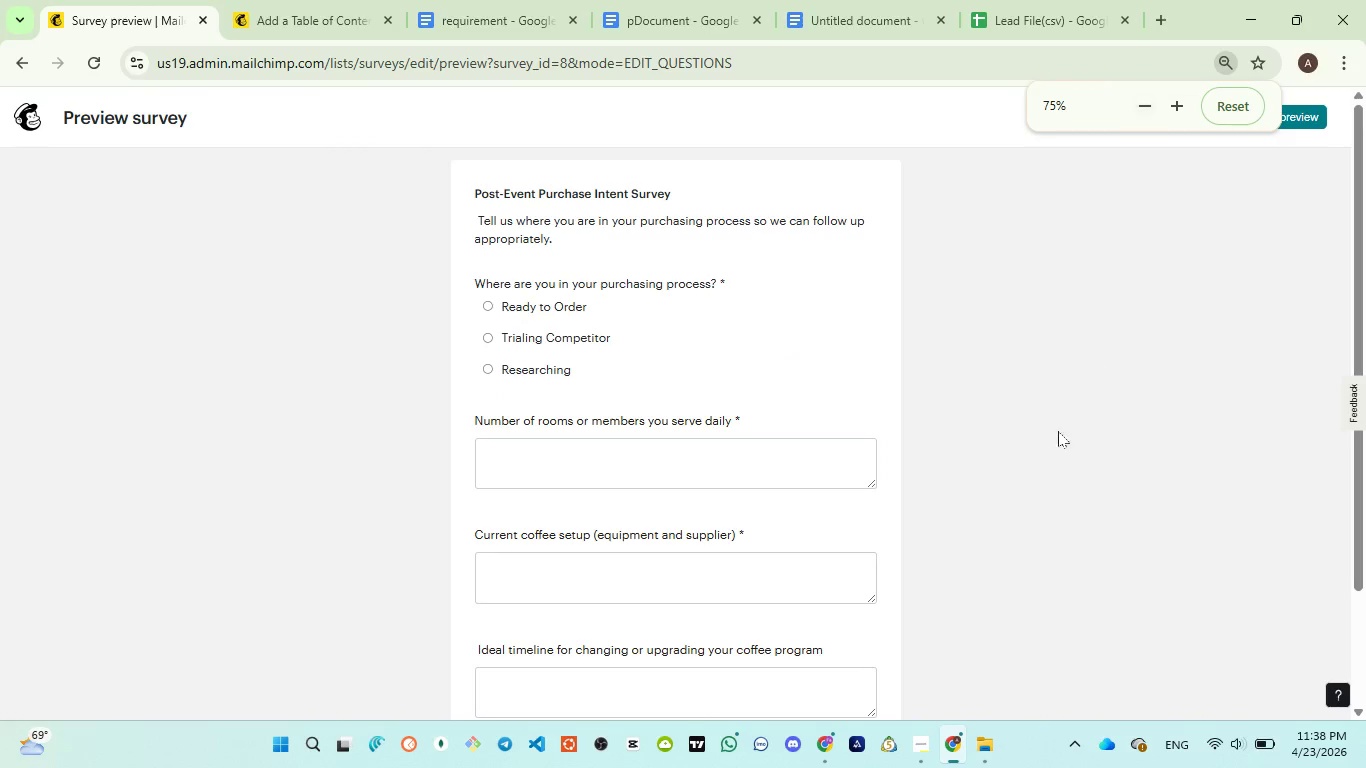 
scroll: coordinate [1043, 480], scroll_direction: none, amount: 0.0
 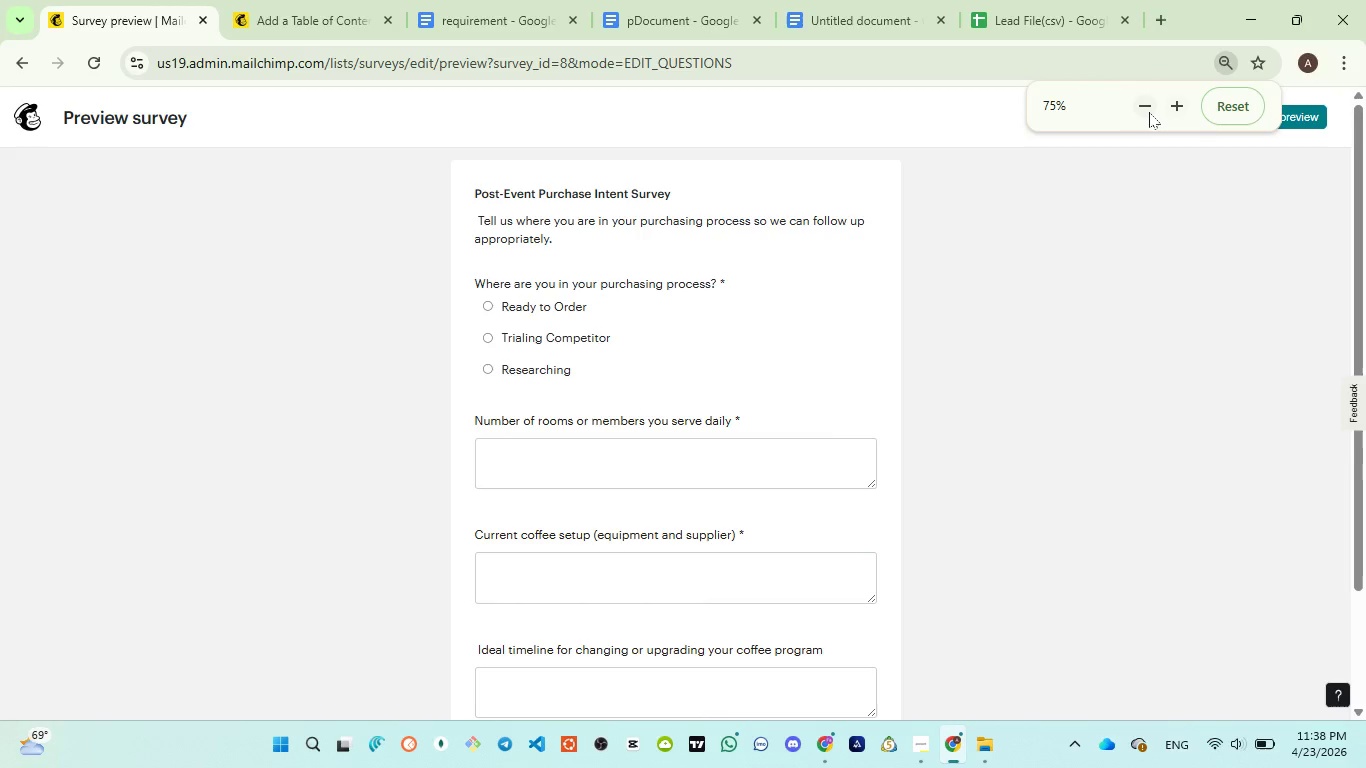 
left_click([1148, 112])
 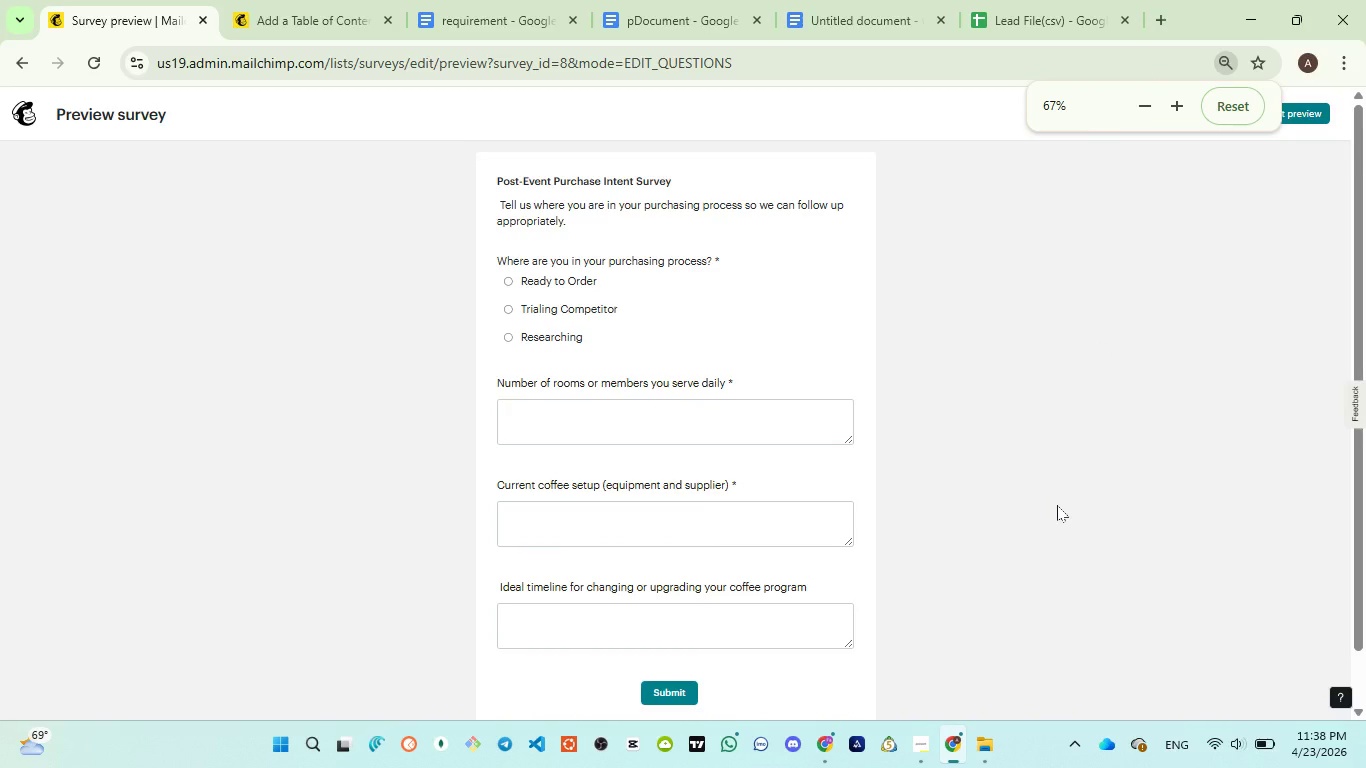 
left_click([1057, 505])
 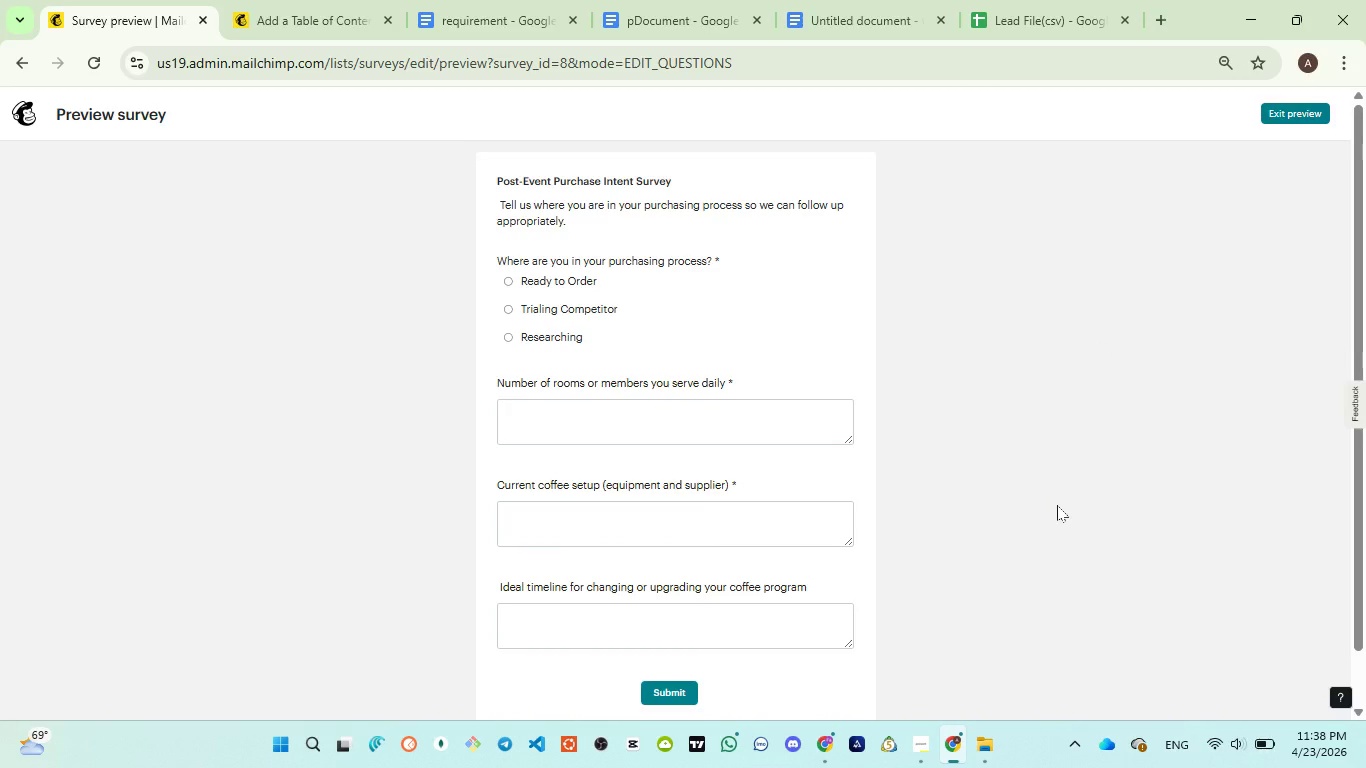 
key(Meta+MetaLeft)
 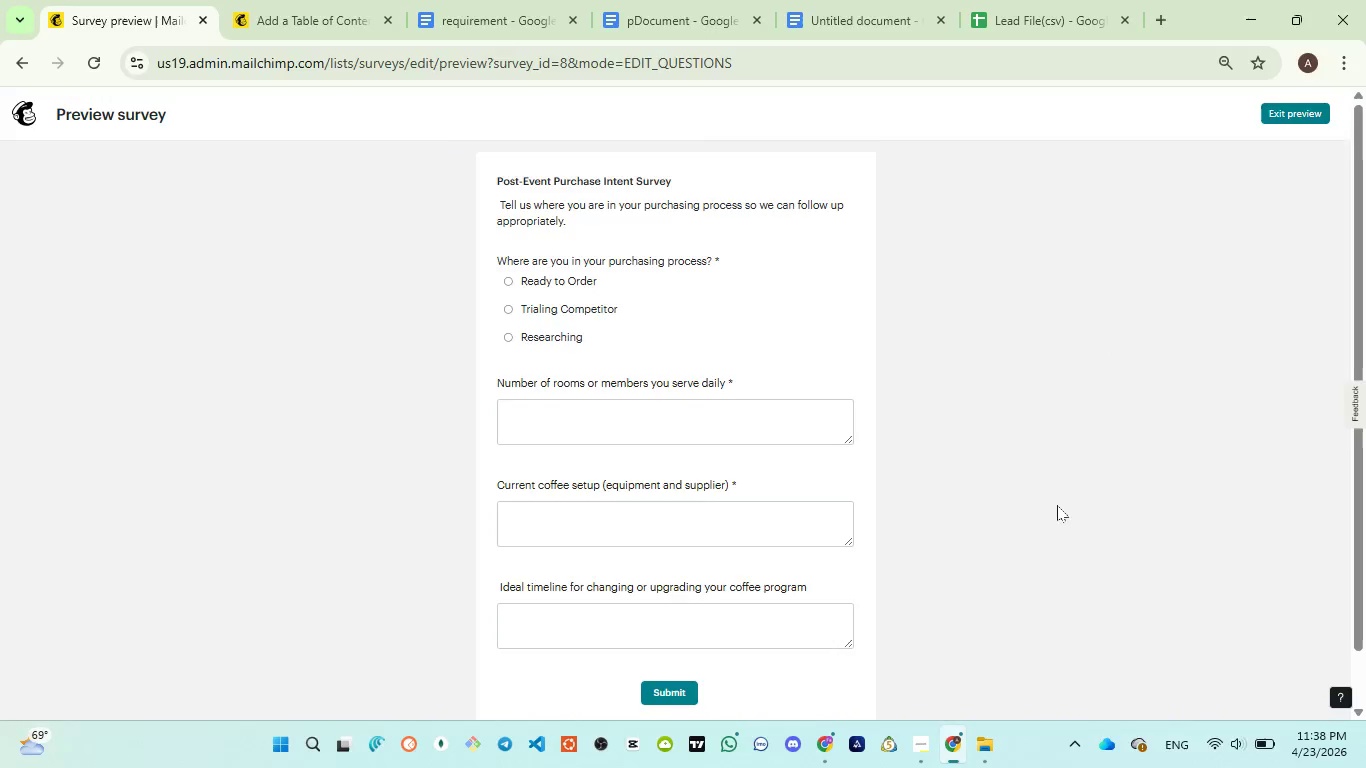 
key(Meta+PrintScreen)
 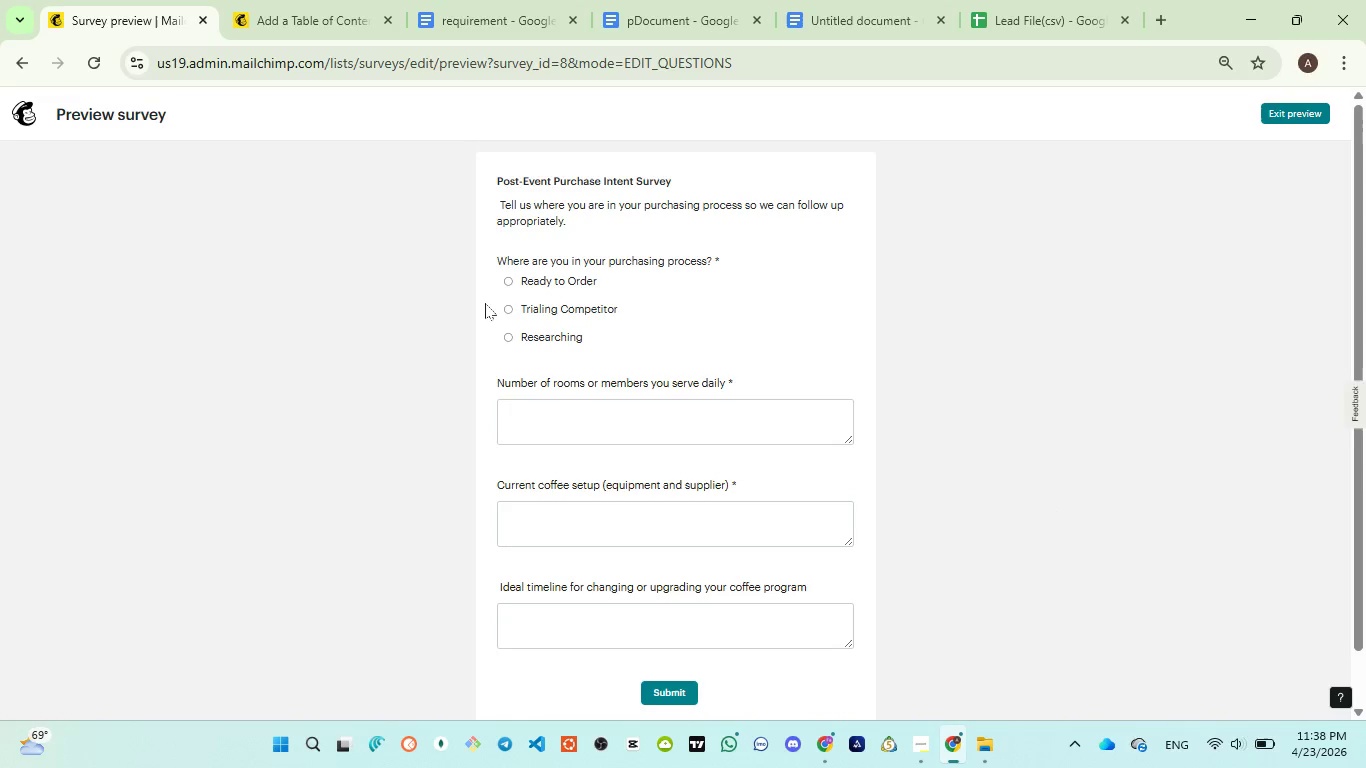 
left_click([463, 34])
 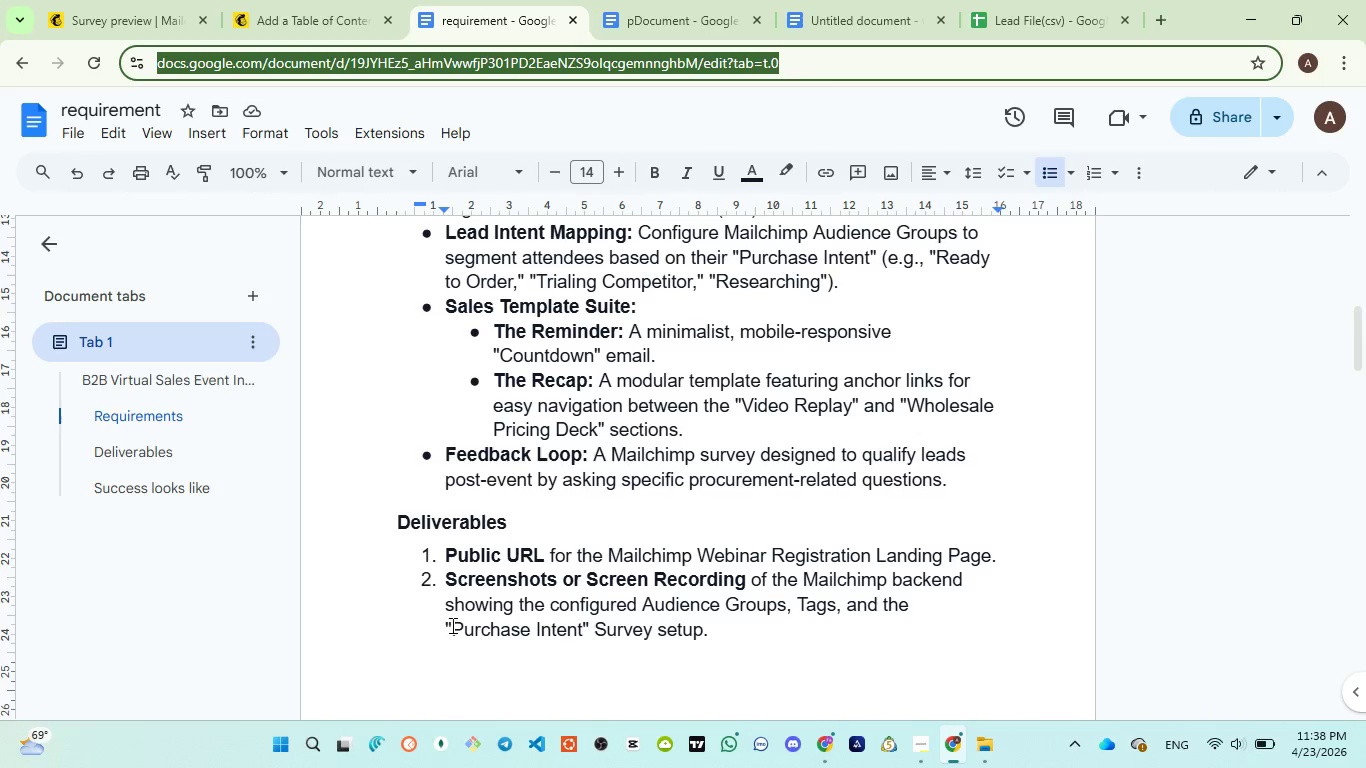 
wait(5.91)
 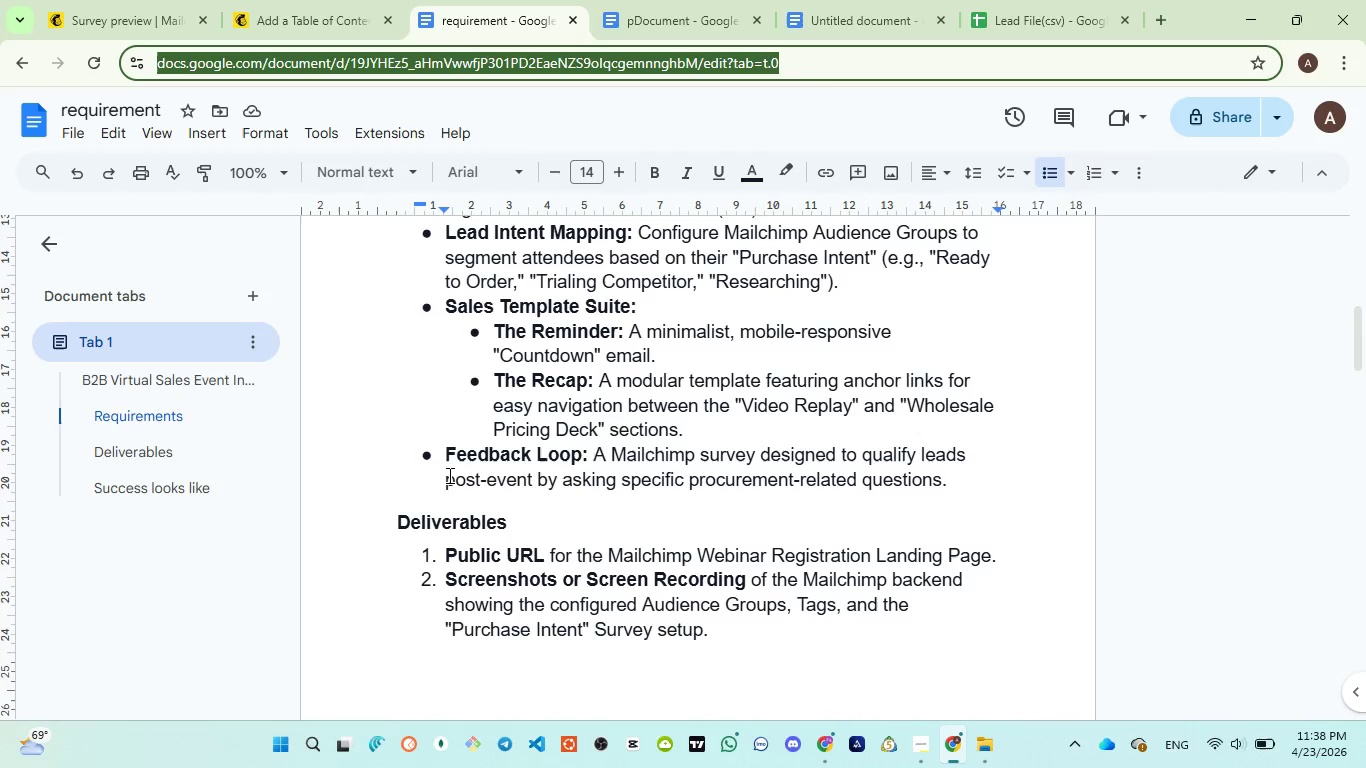 
left_click_drag(start_coordinate=[440, 622], to_coordinate=[704, 626])
 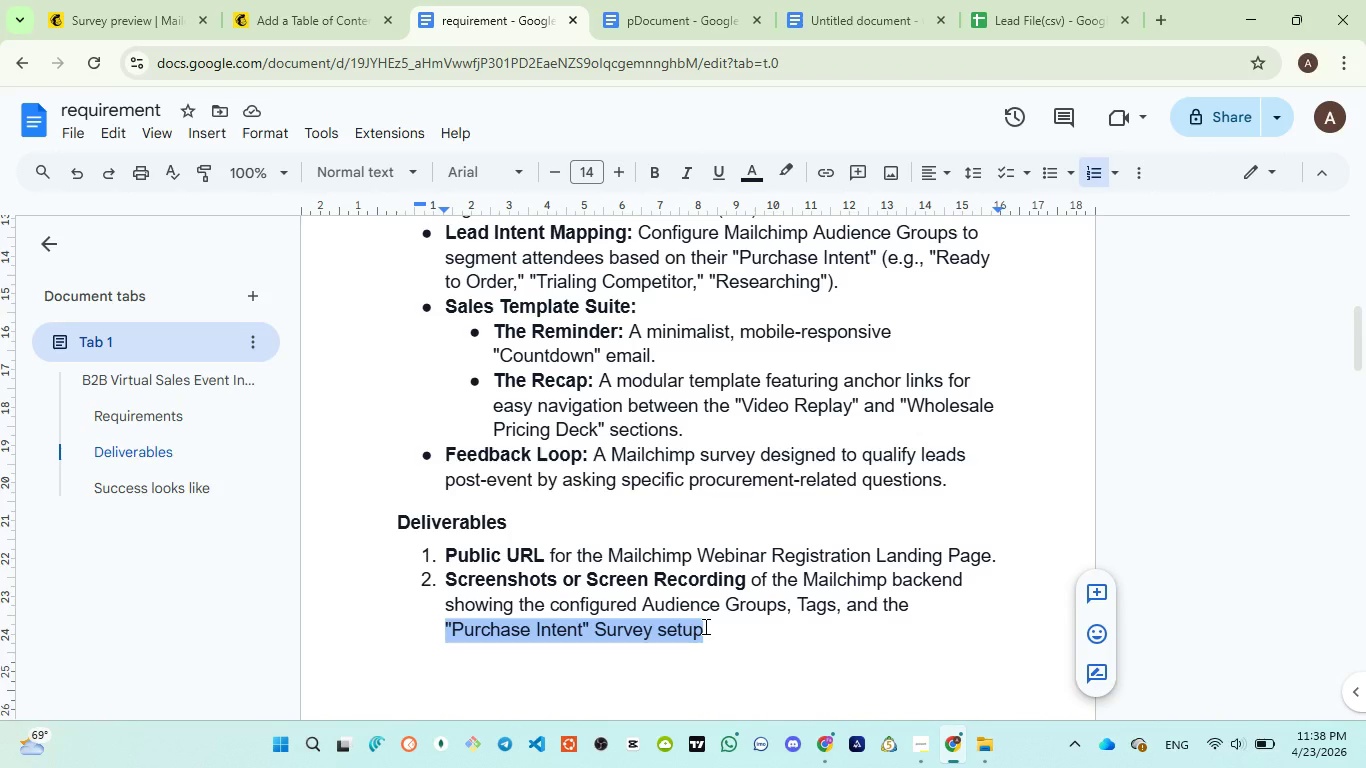 
key(Control+C)
 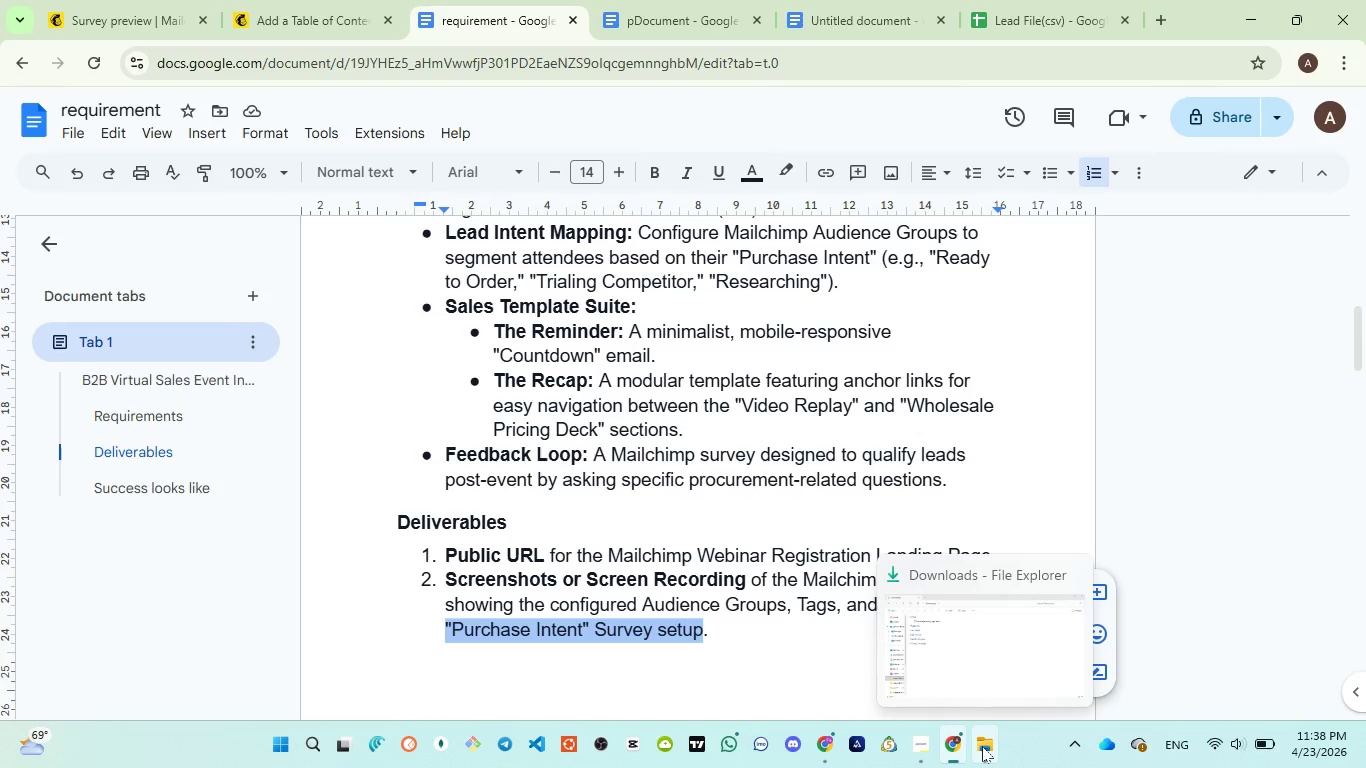 
left_click([995, 674])
 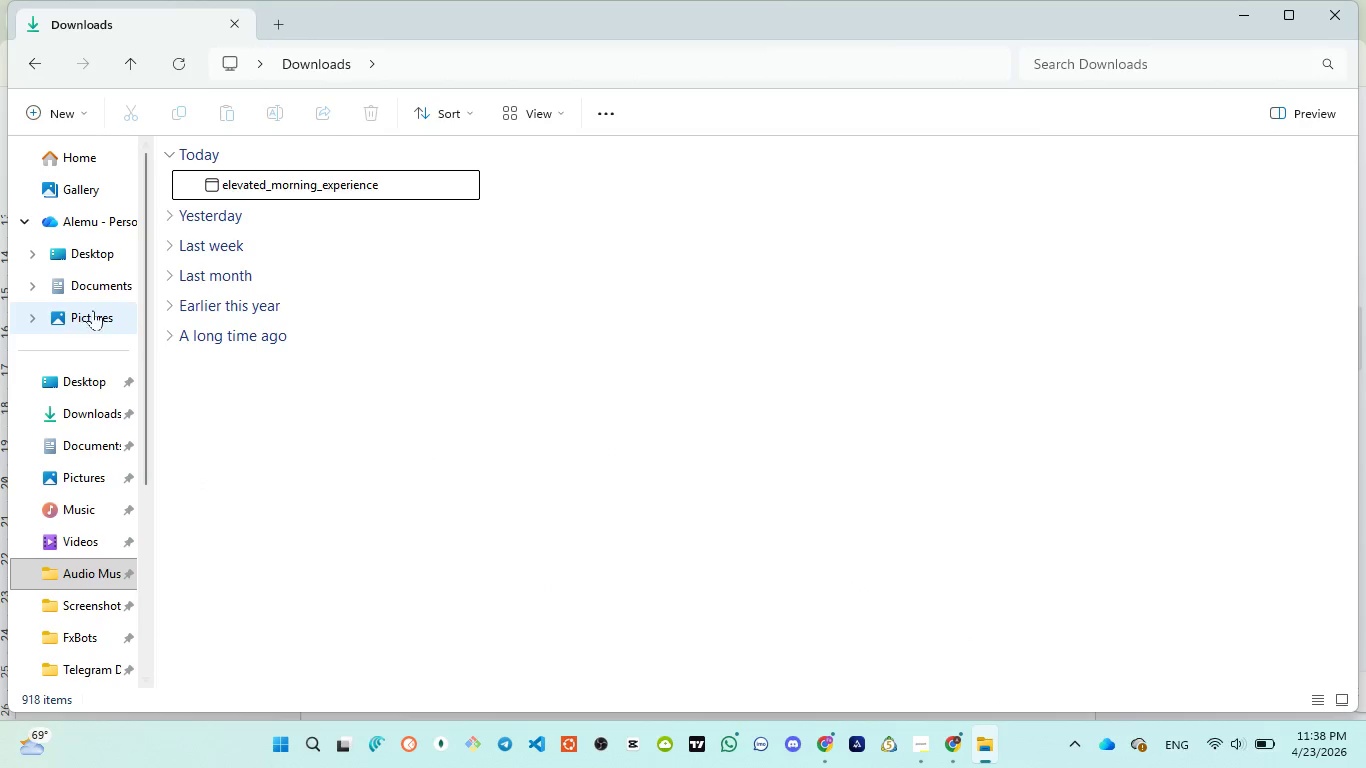 
double_click([93, 310])
 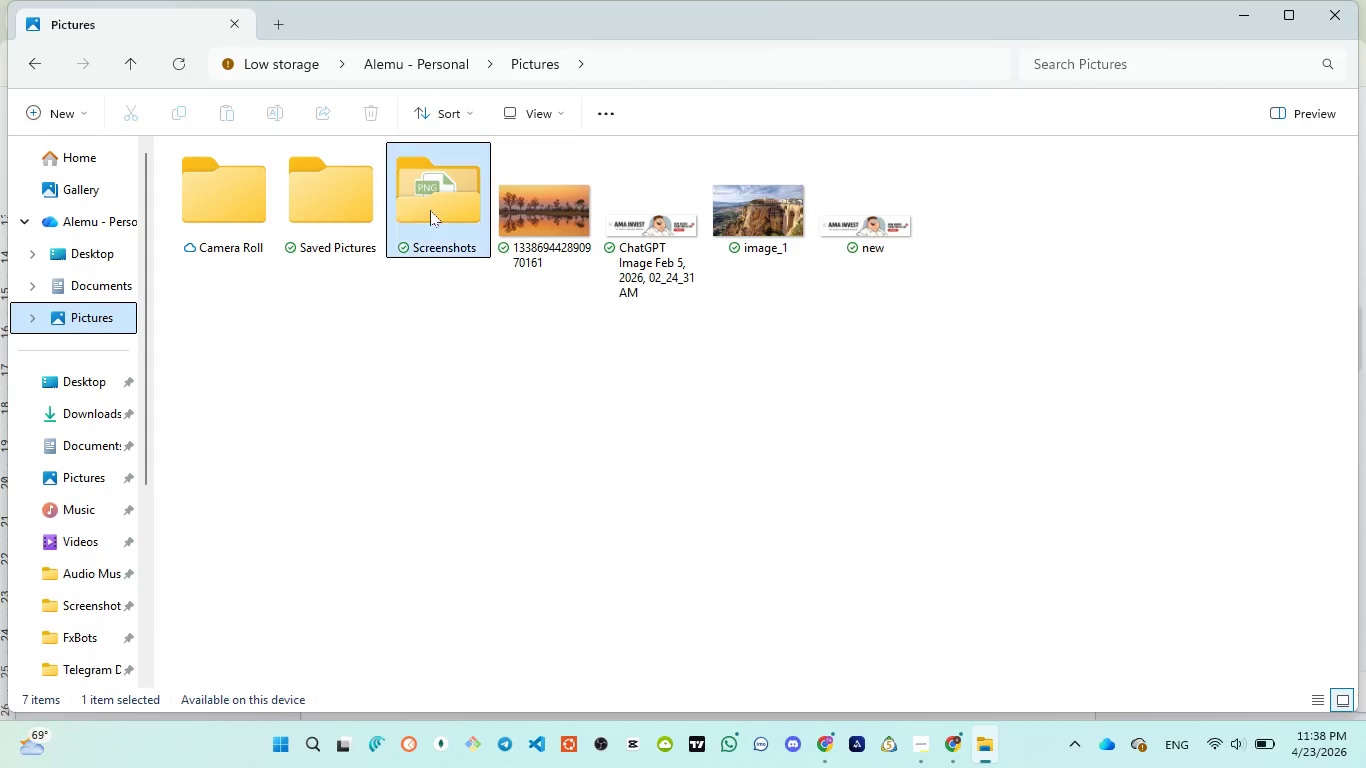 
double_click([430, 210])
 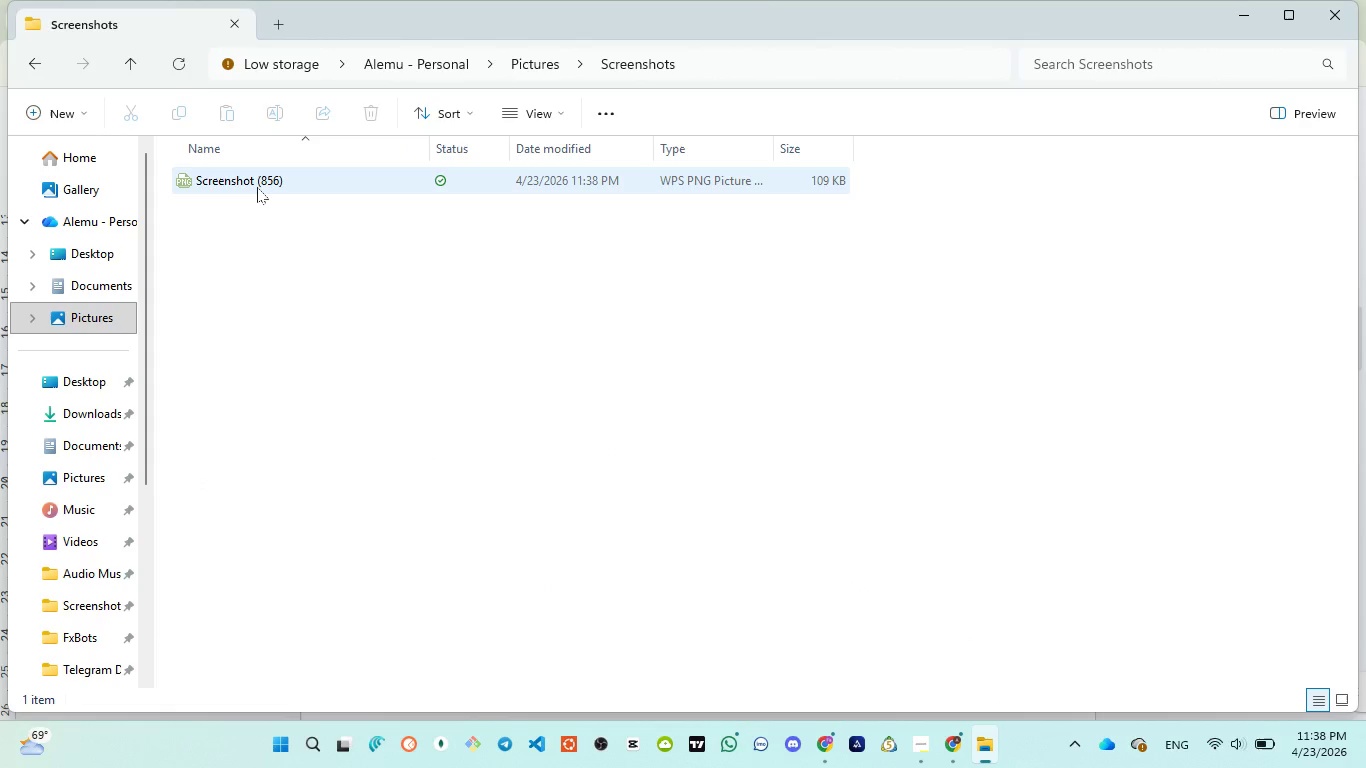 
left_click([257, 186])
 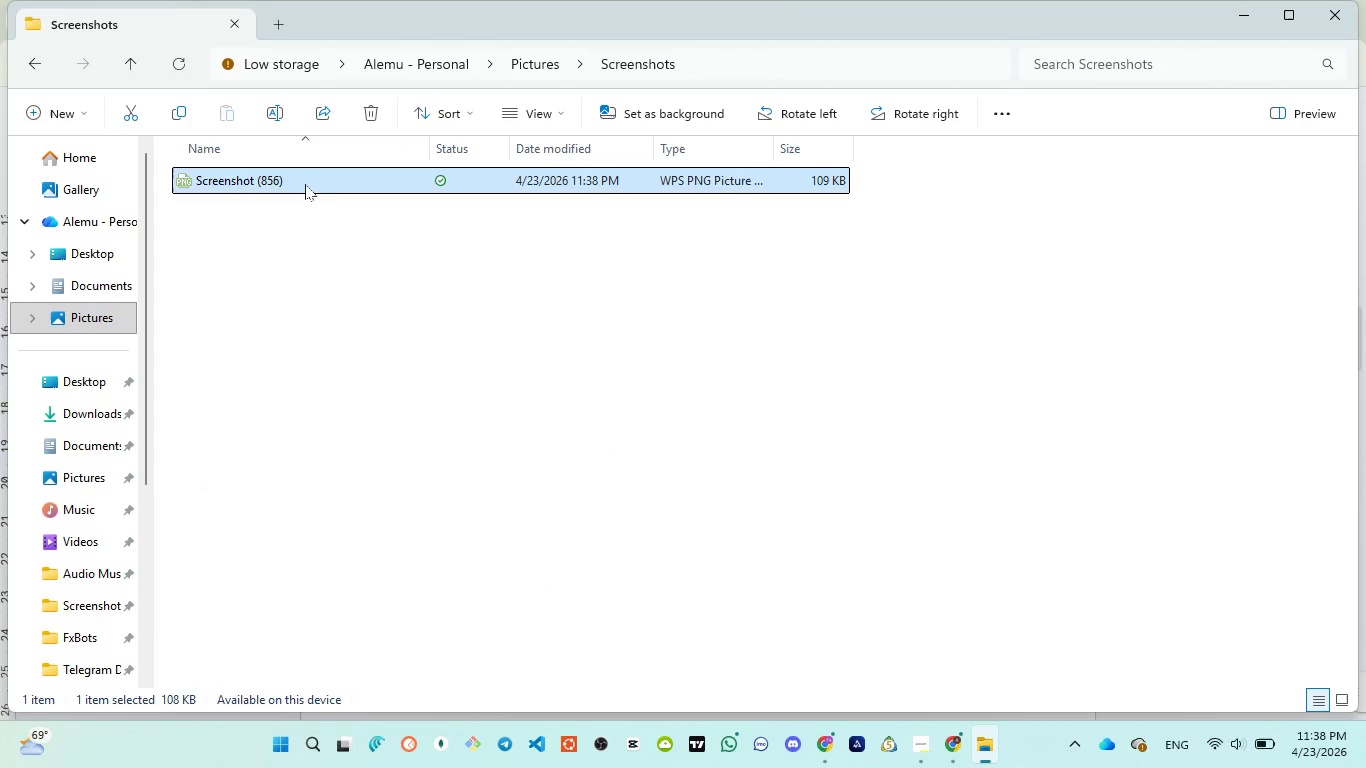 
left_click([305, 184])
 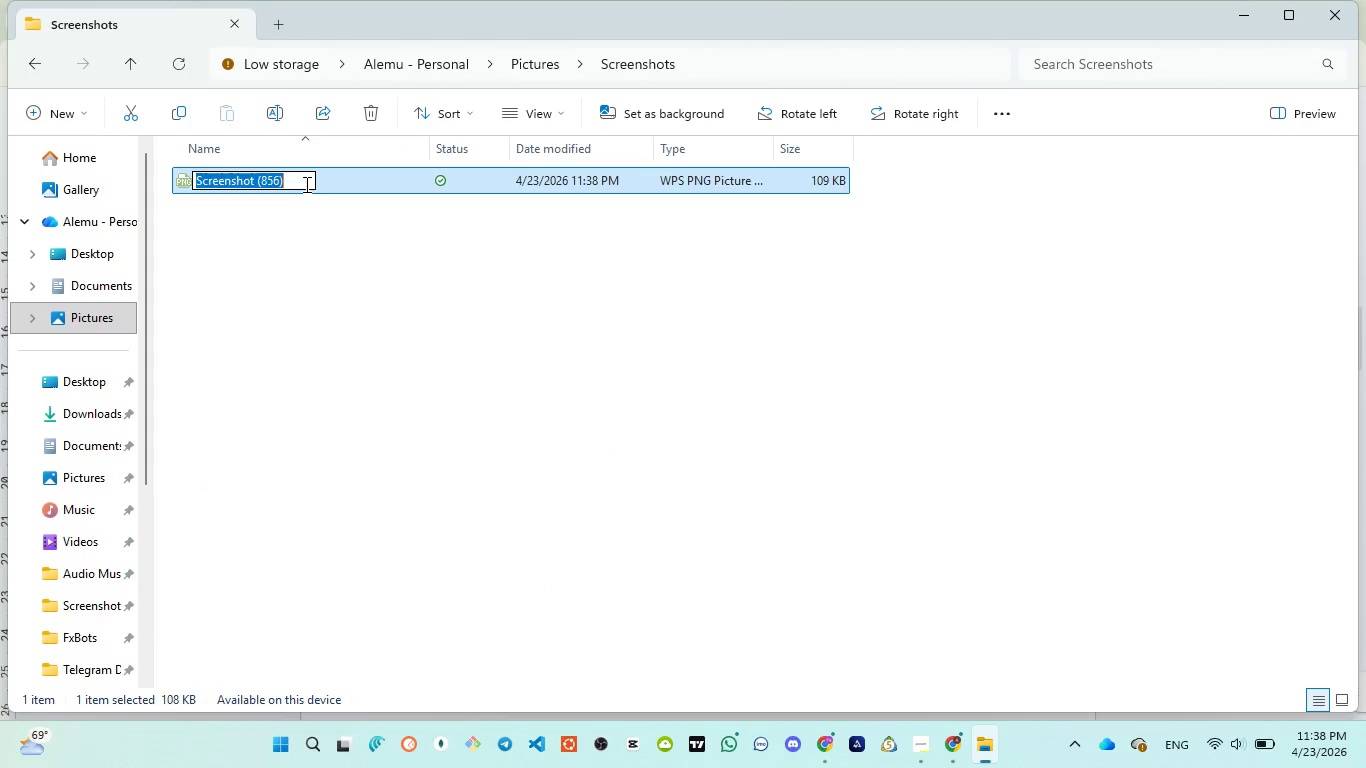 
key(Control+V)
 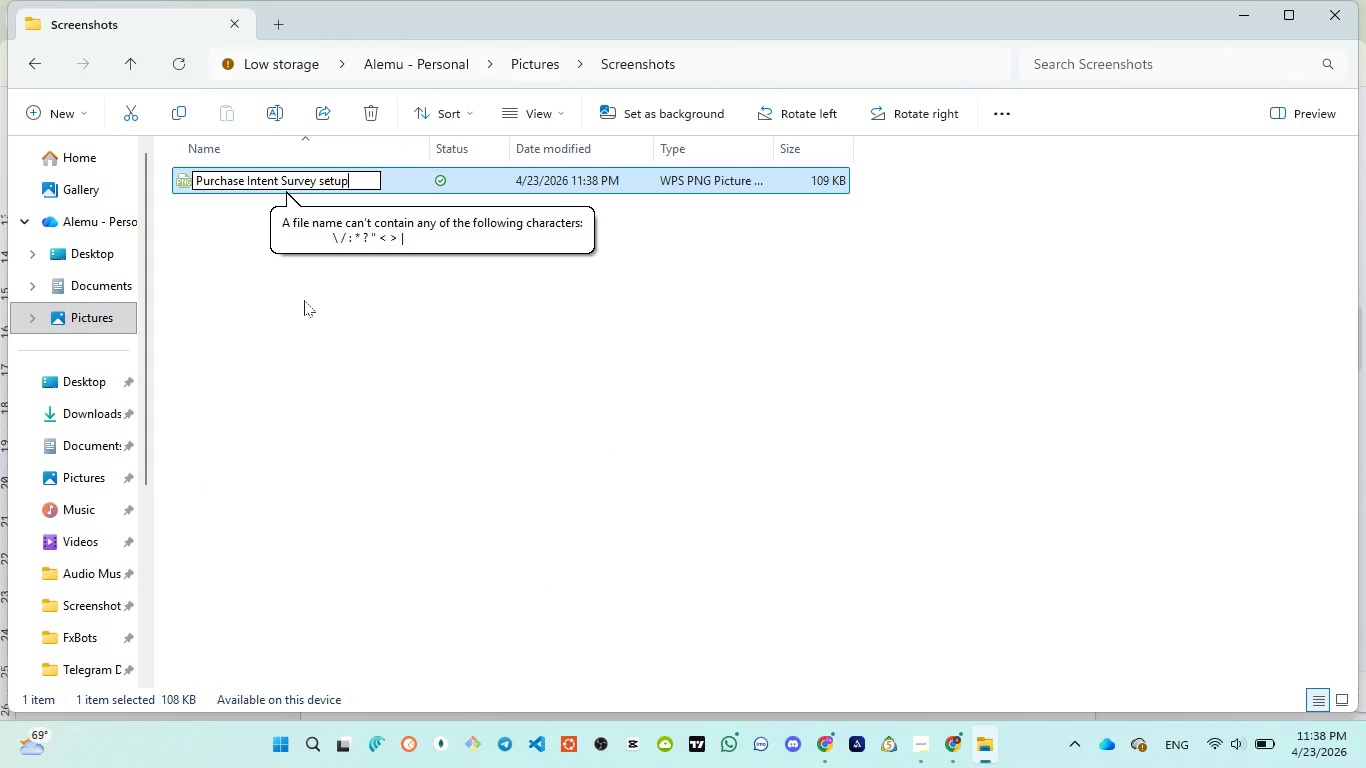 
left_click([304, 300])
 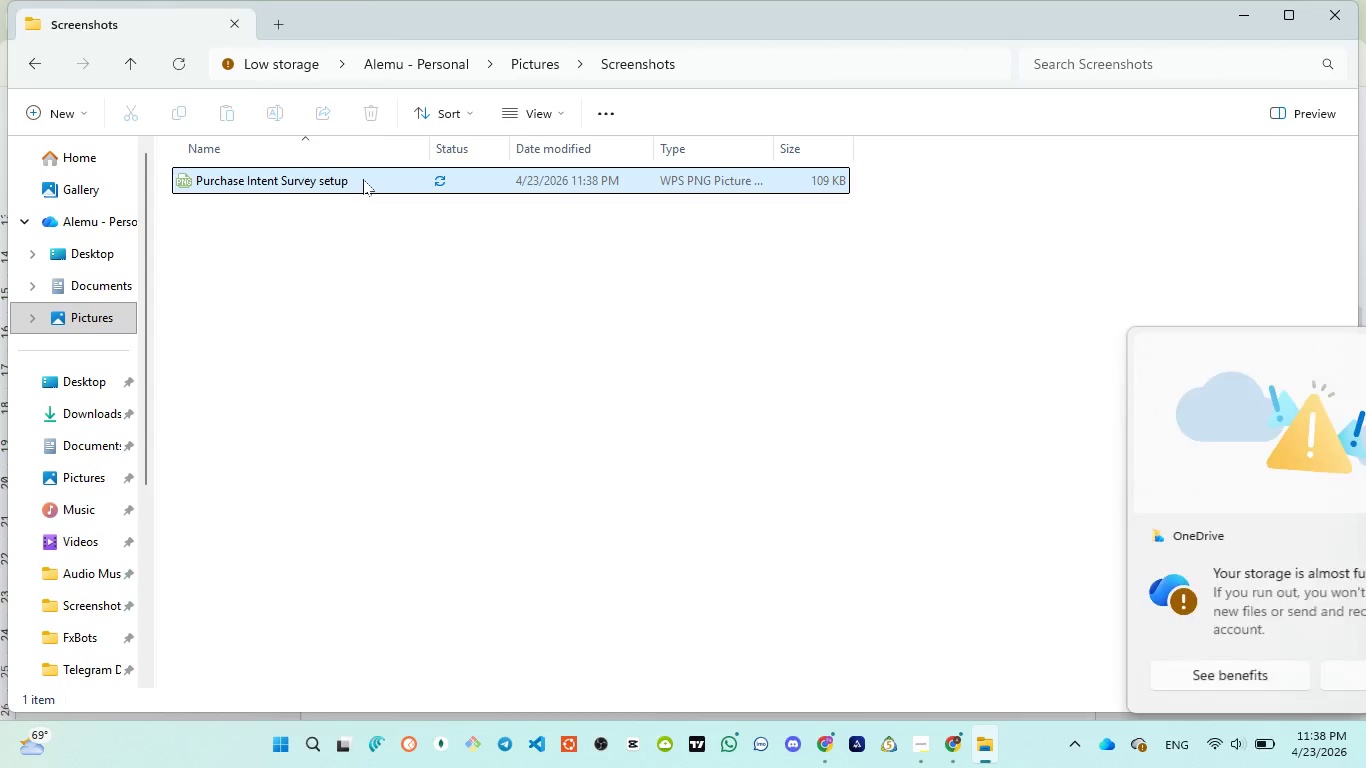 
double_click([363, 179])
 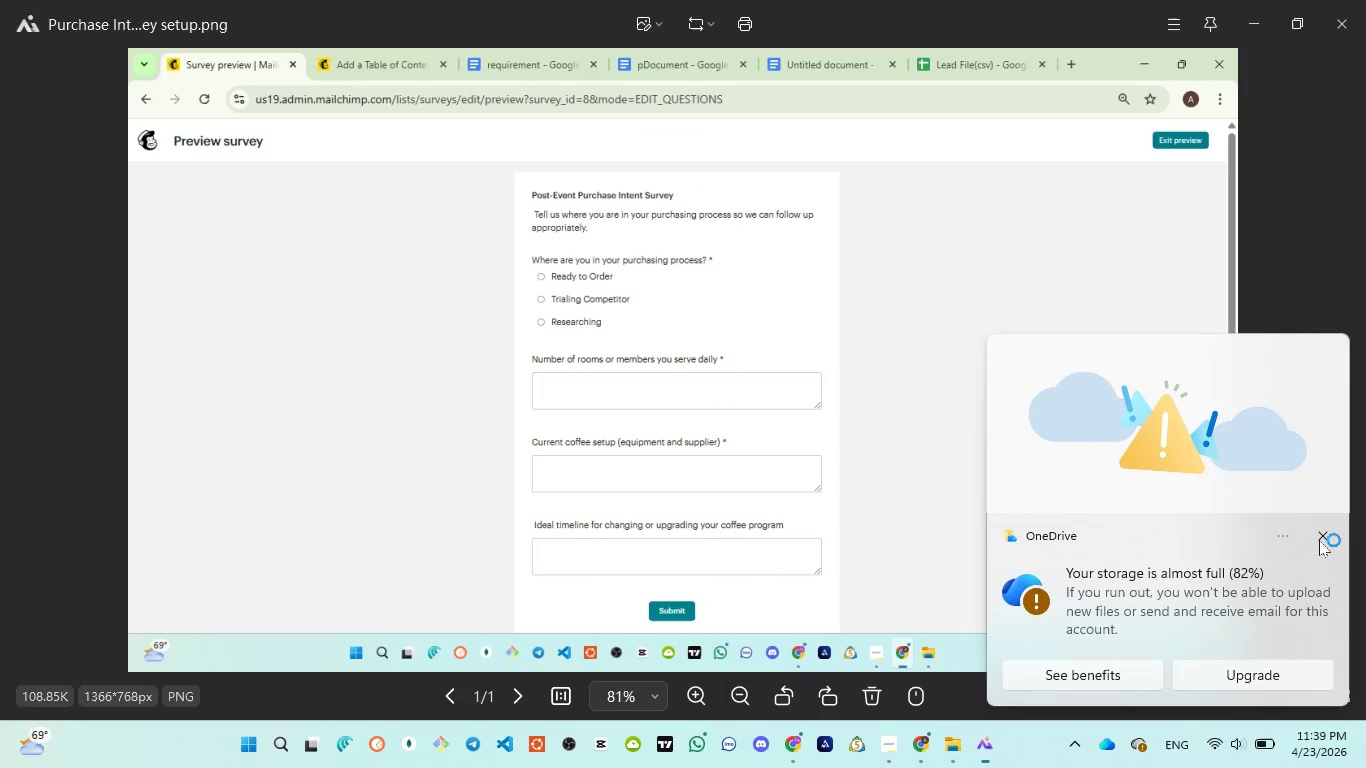 
left_click([1321, 534])
 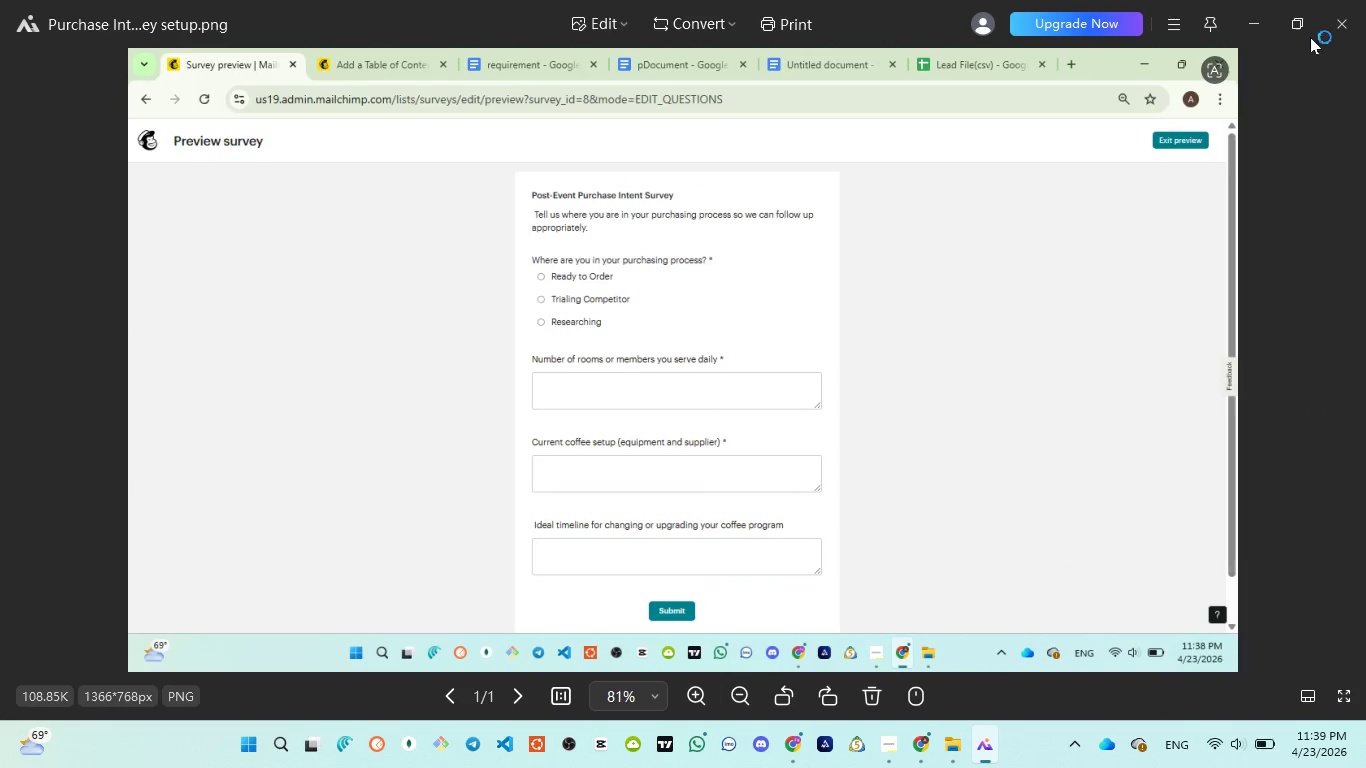 
wait(5.09)
 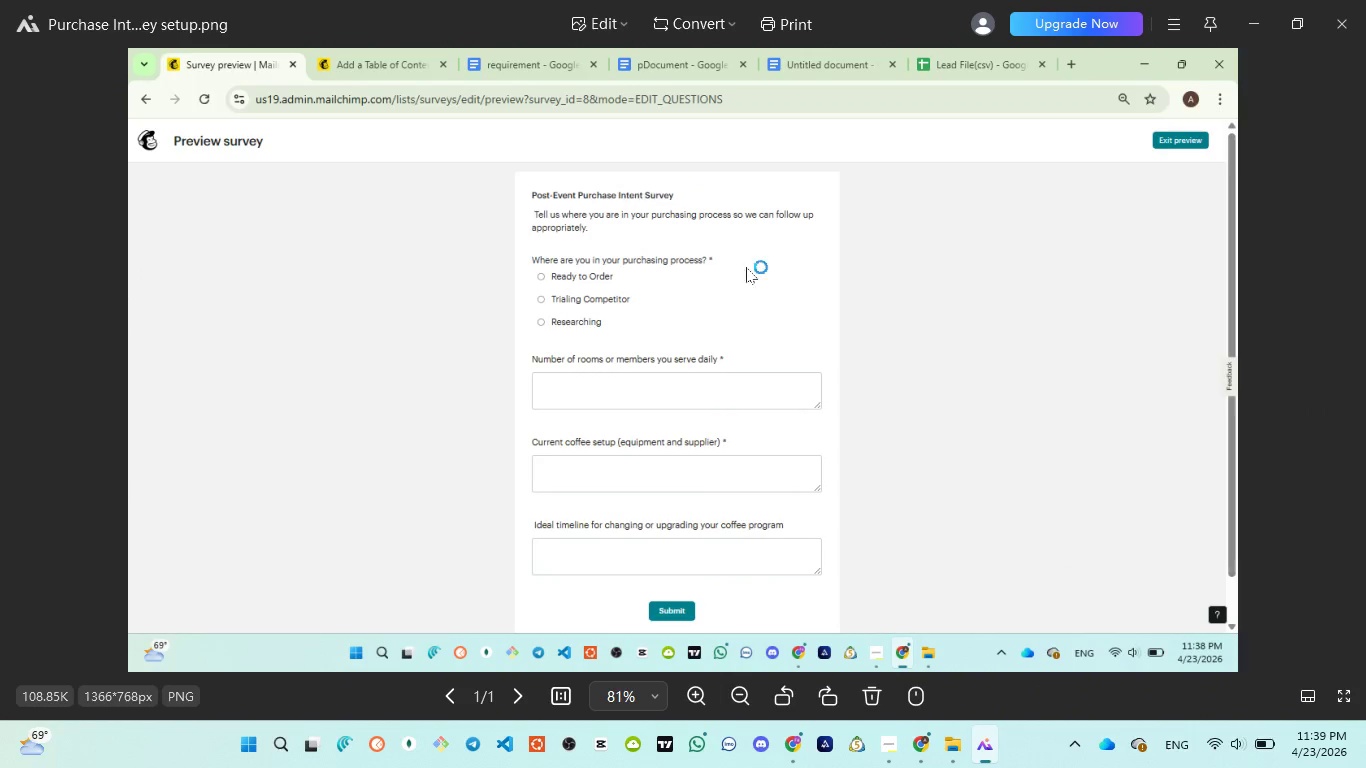 
left_click([1338, 23])
 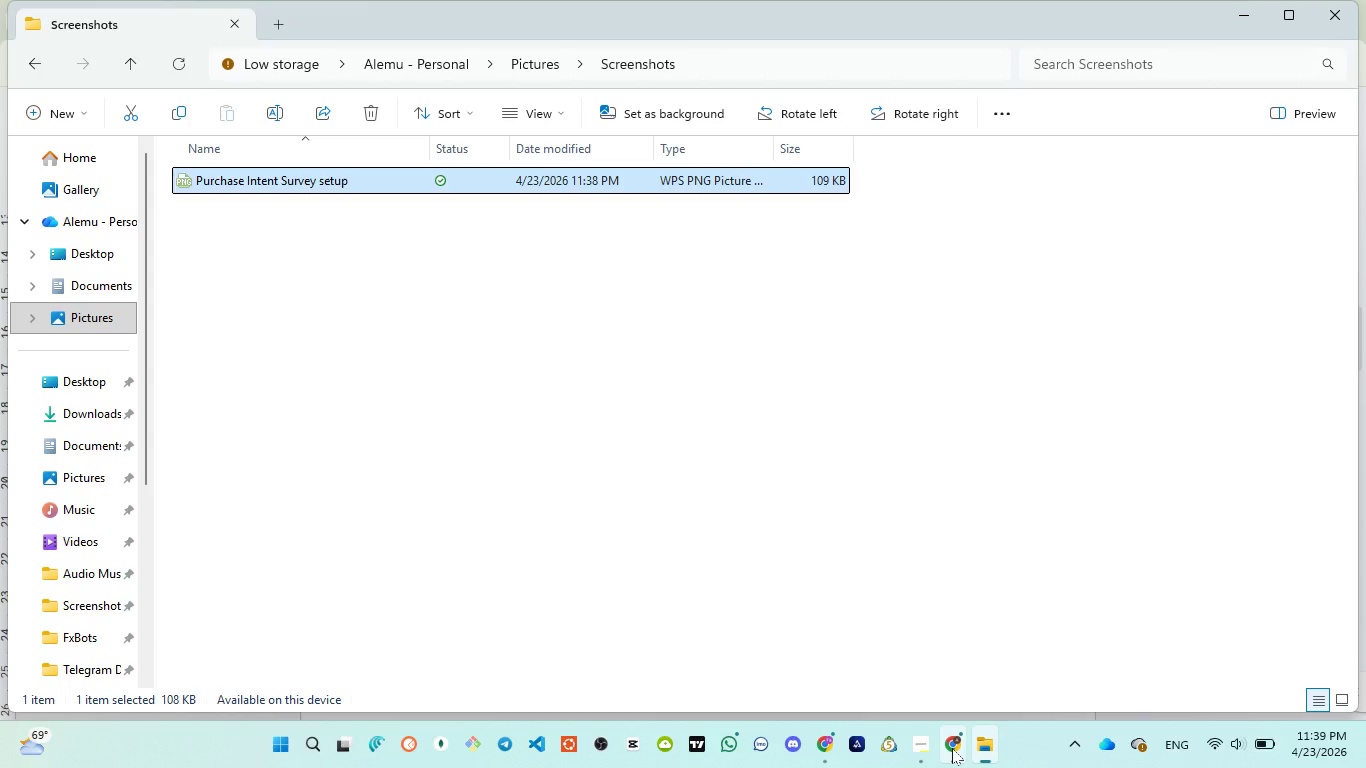 
left_click([960, 656])
 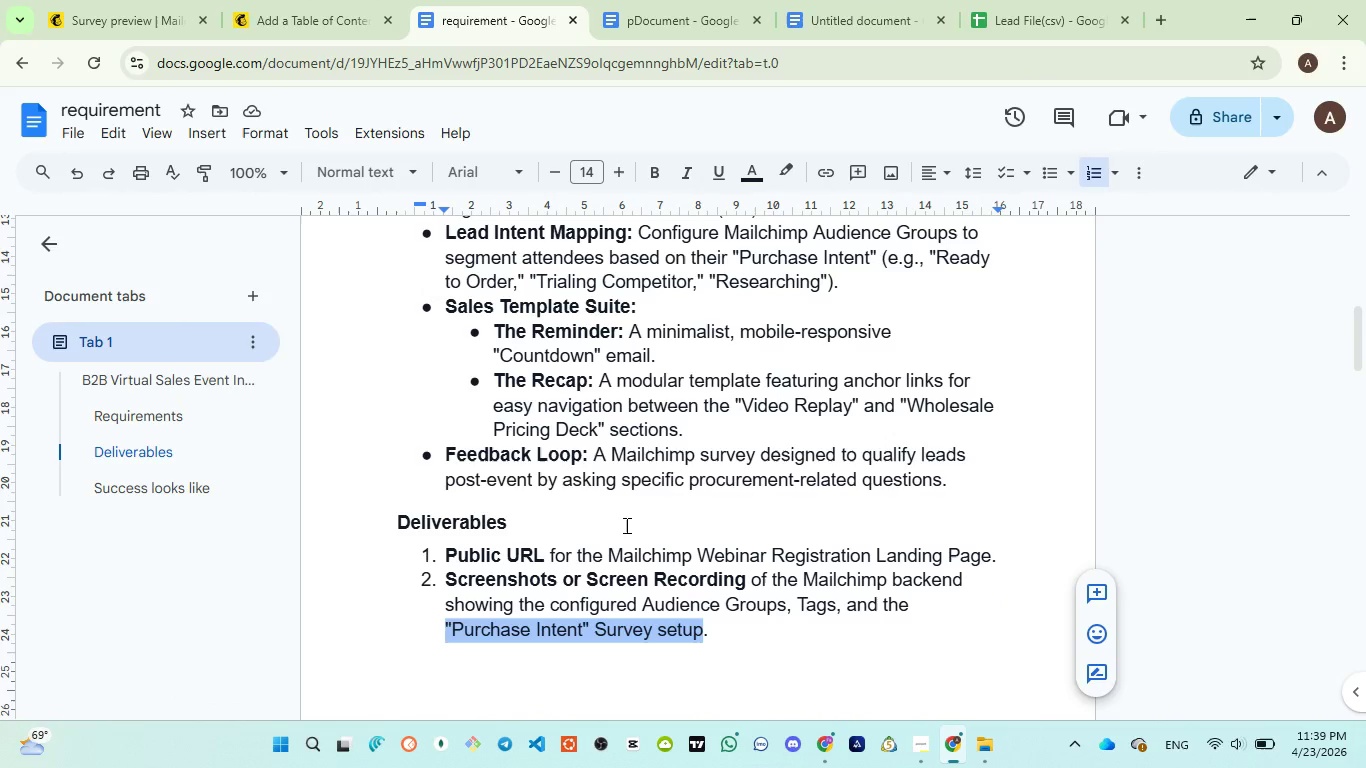 
wait(8.28)
 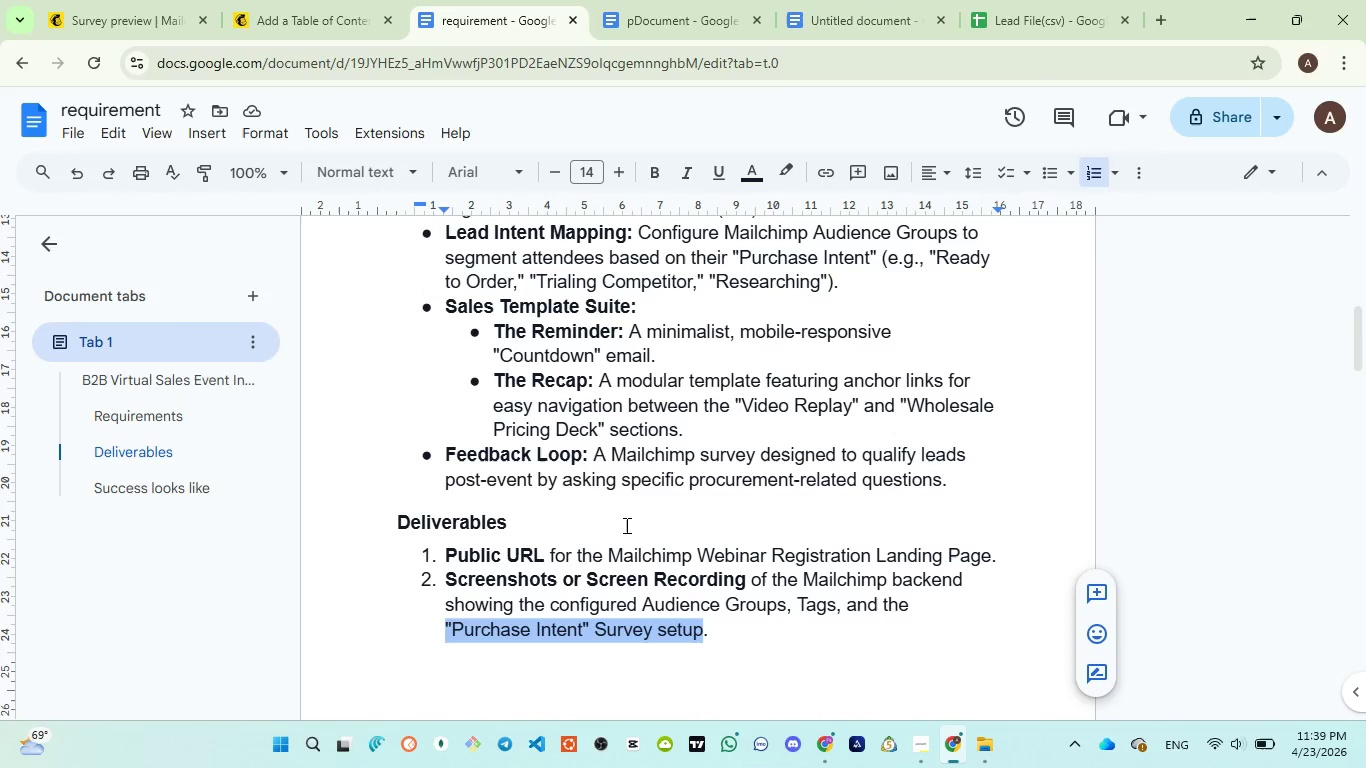 
left_click([672, 36])
 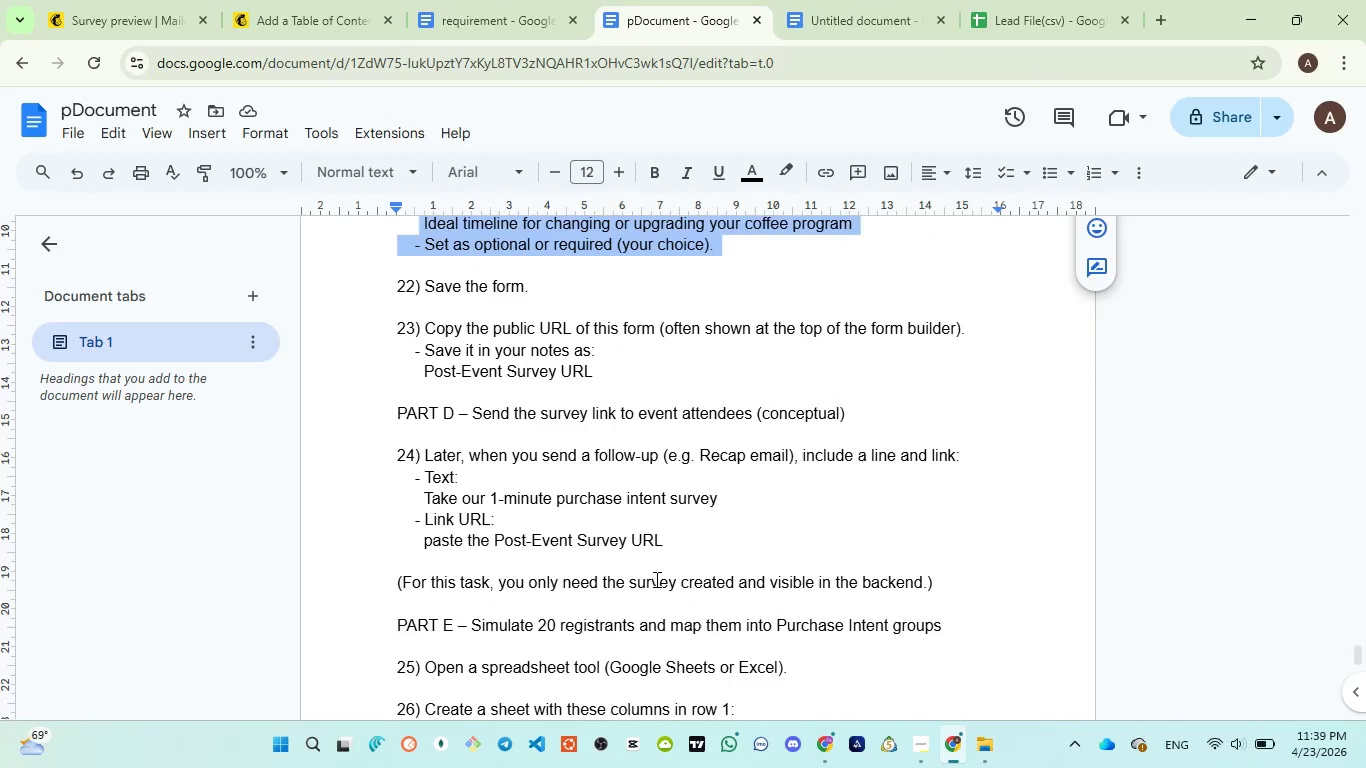 
scroll: coordinate [602, 565], scroll_direction: down, amount: 5.0
 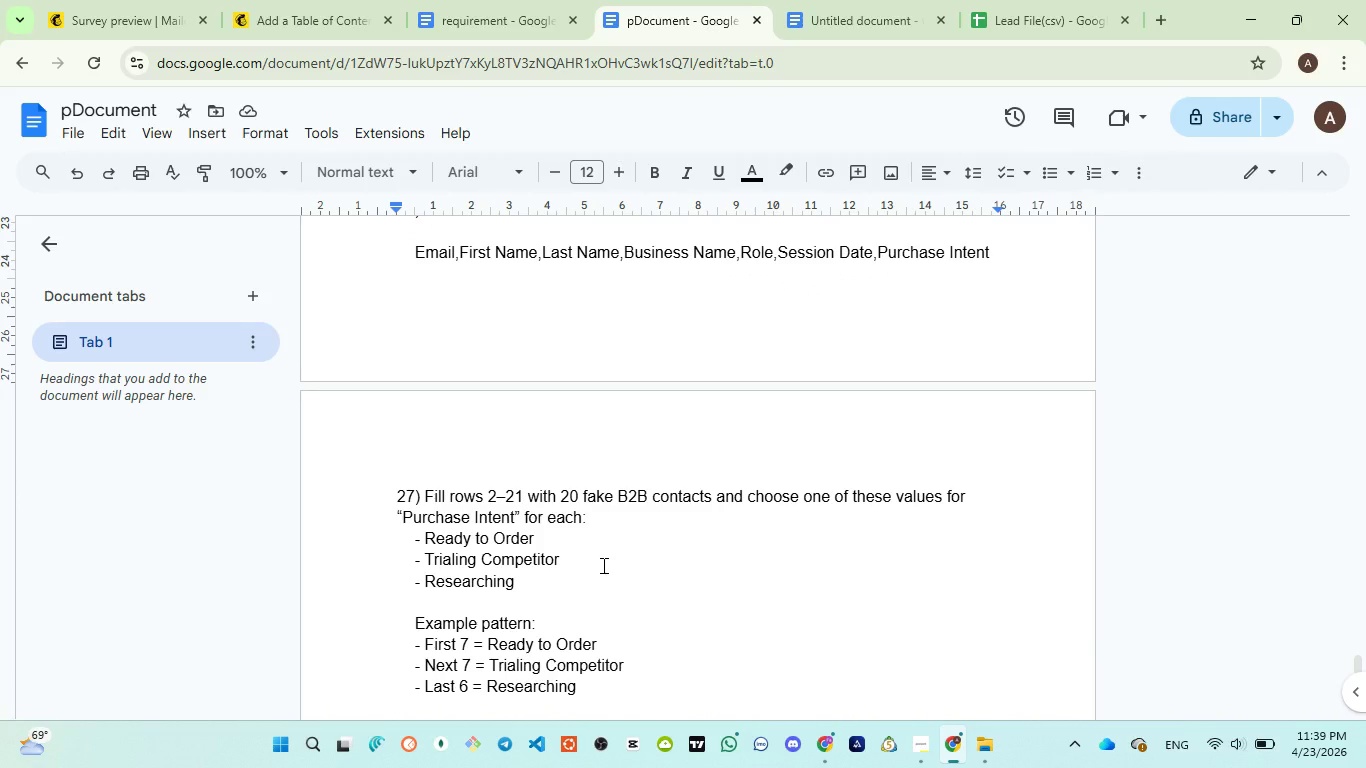 
wait(10.03)
 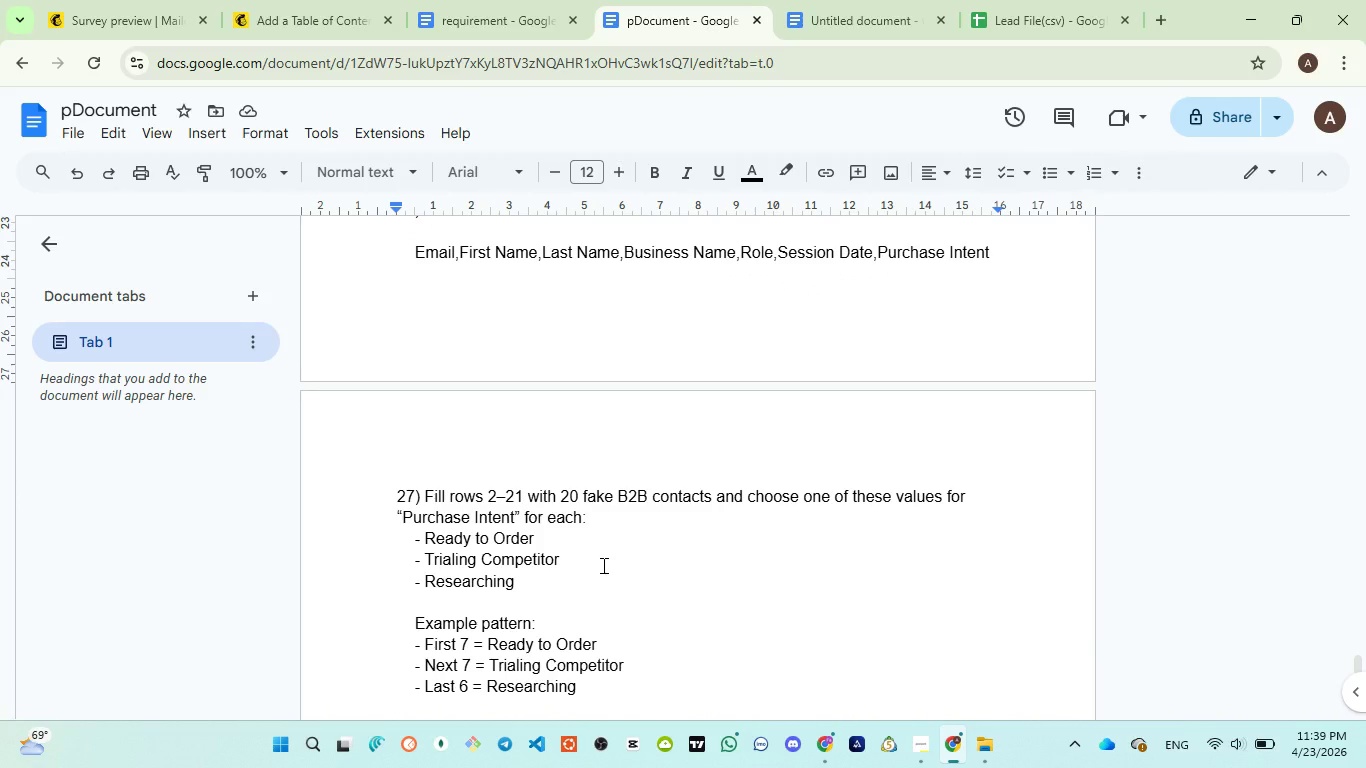 
scroll: coordinate [602, 565], scroll_direction: down, amount: 5.0
 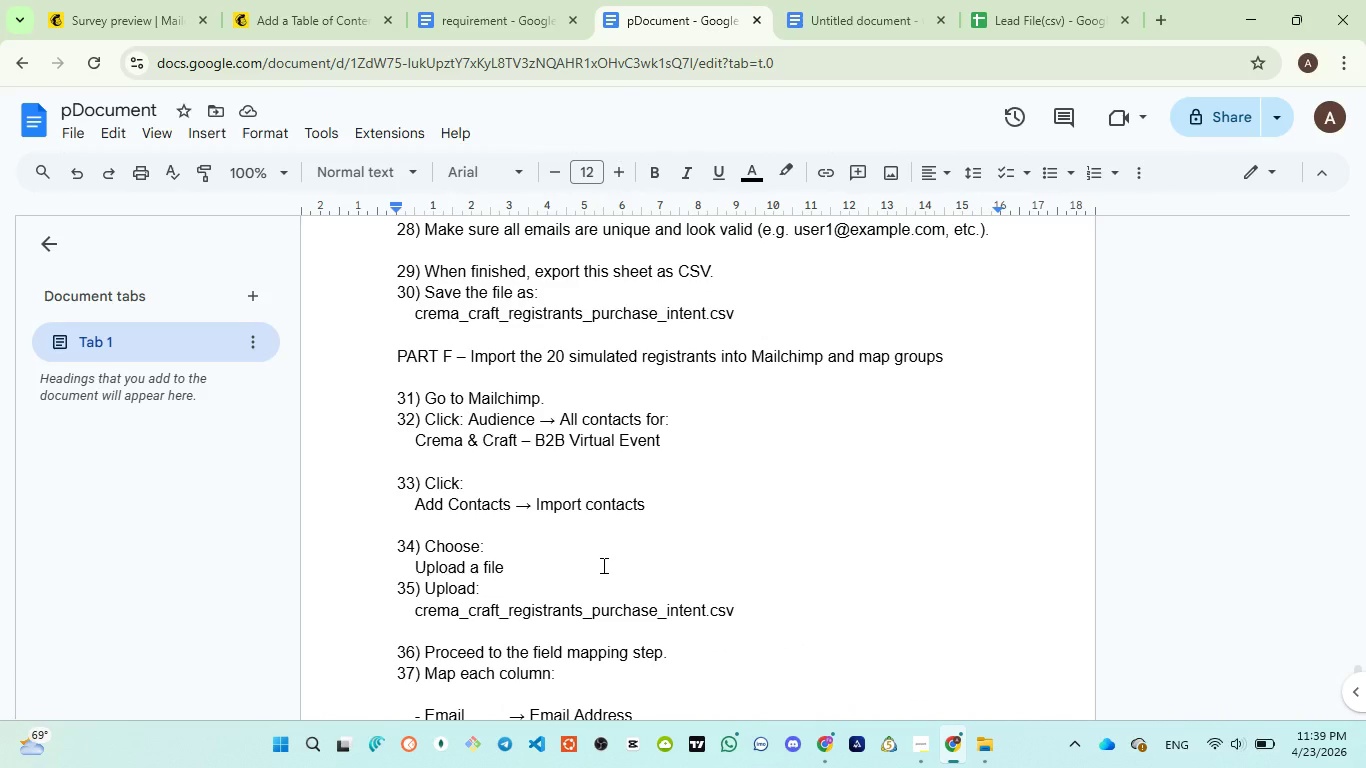 
scroll: coordinate [602, 565], scroll_direction: down, amount: 9.0
 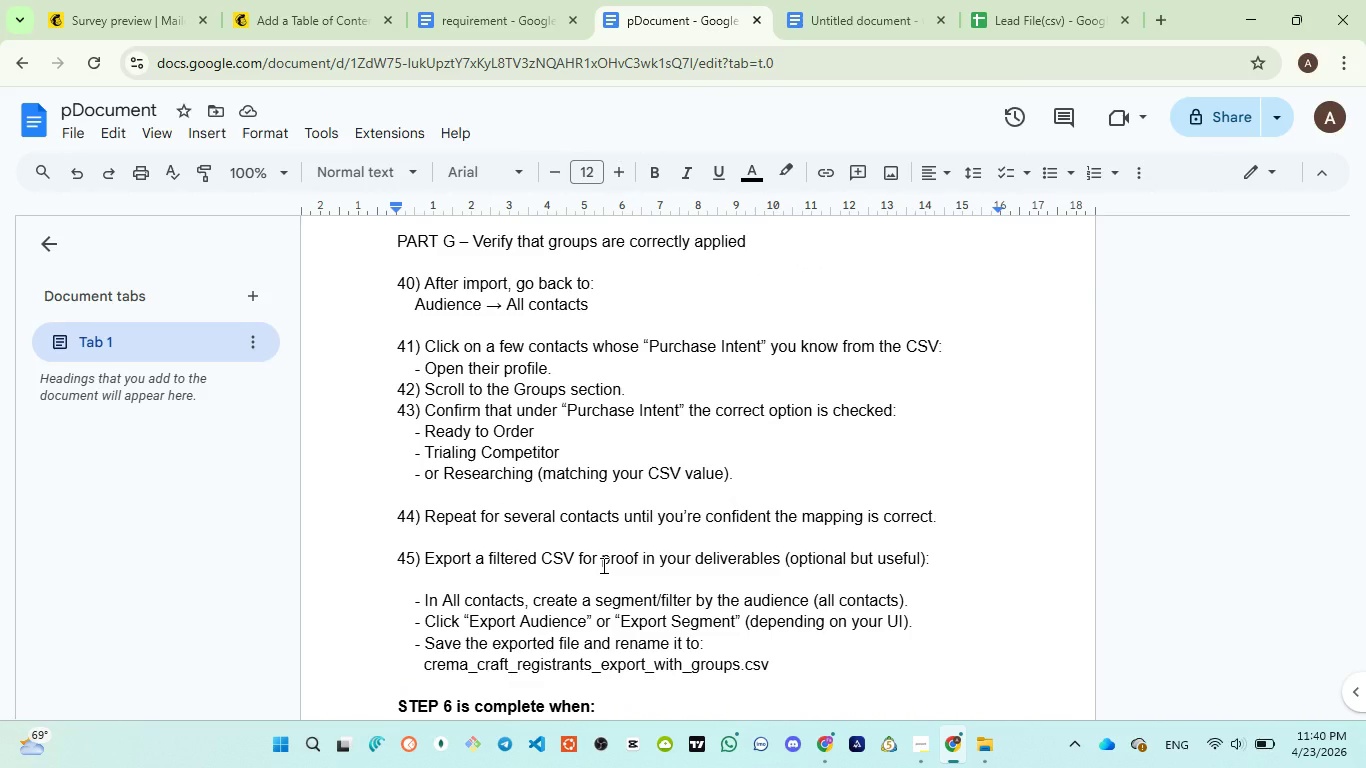 
wait(5.24)
 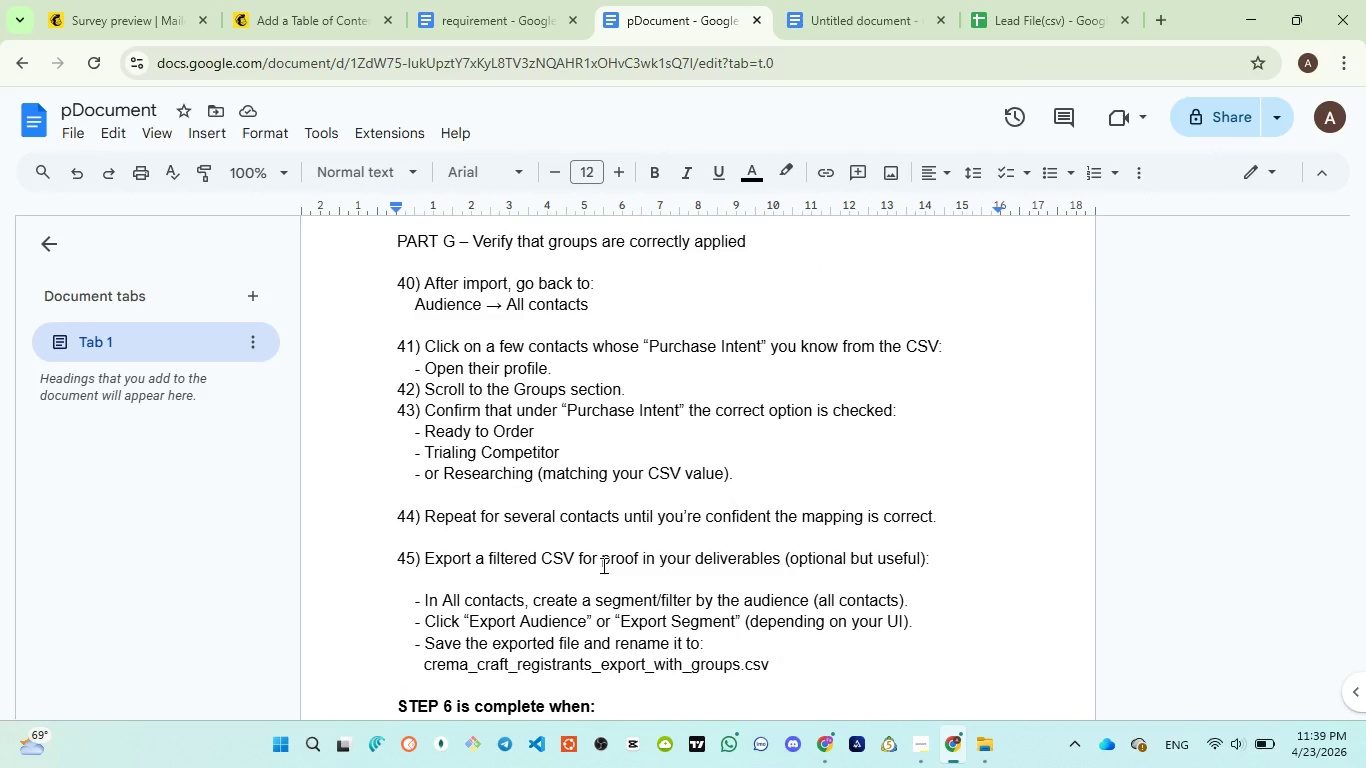 
scroll: coordinate [602, 565], scroll_direction: down, amount: 2.0
 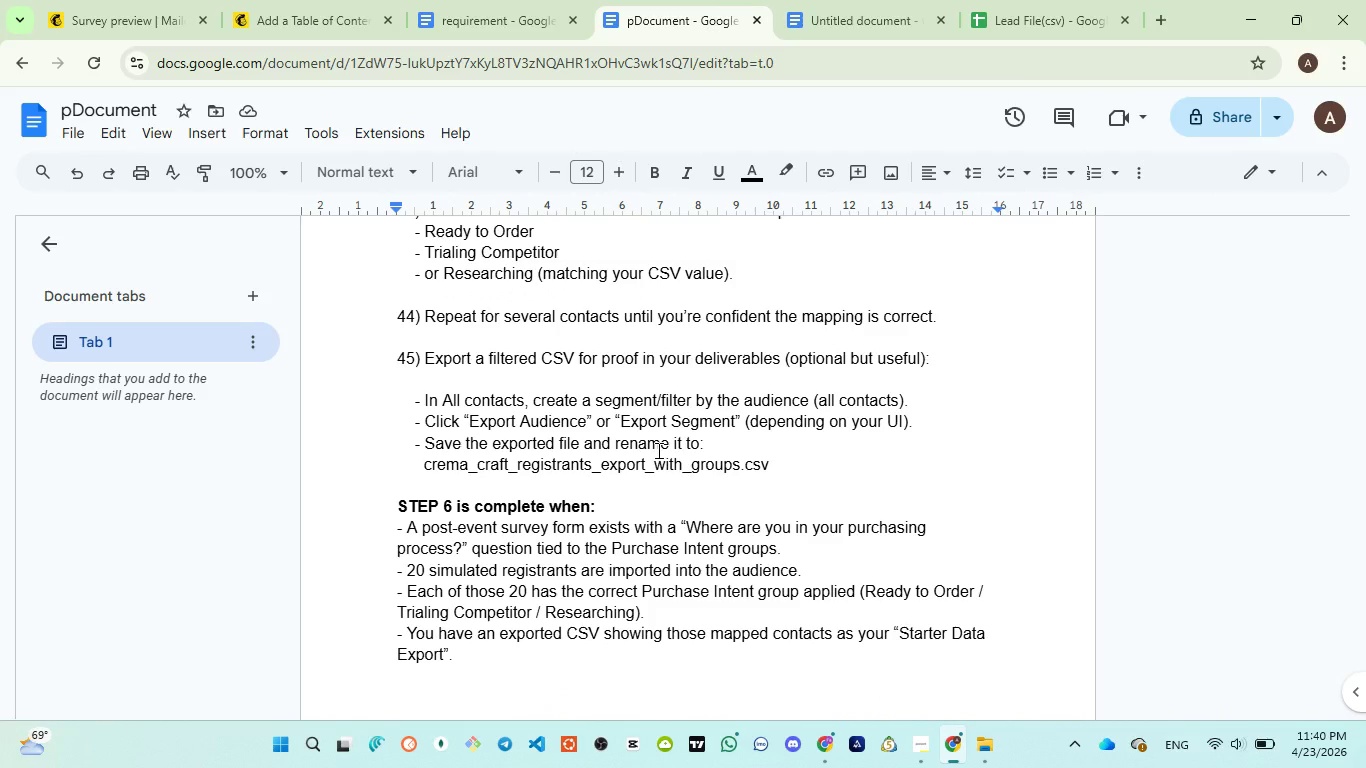 
wait(15.06)
 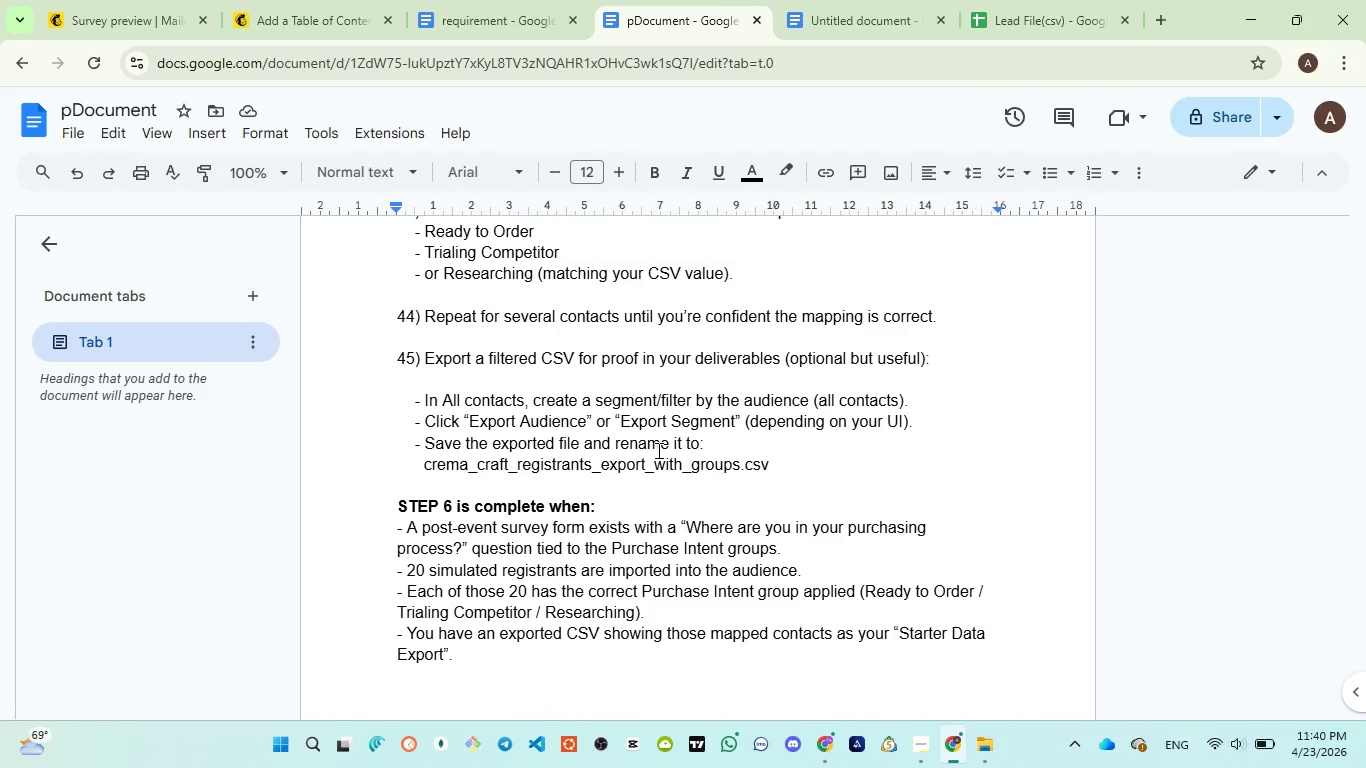 
left_click_drag(start_coordinate=[427, 460], to_coordinate=[740, 465])
 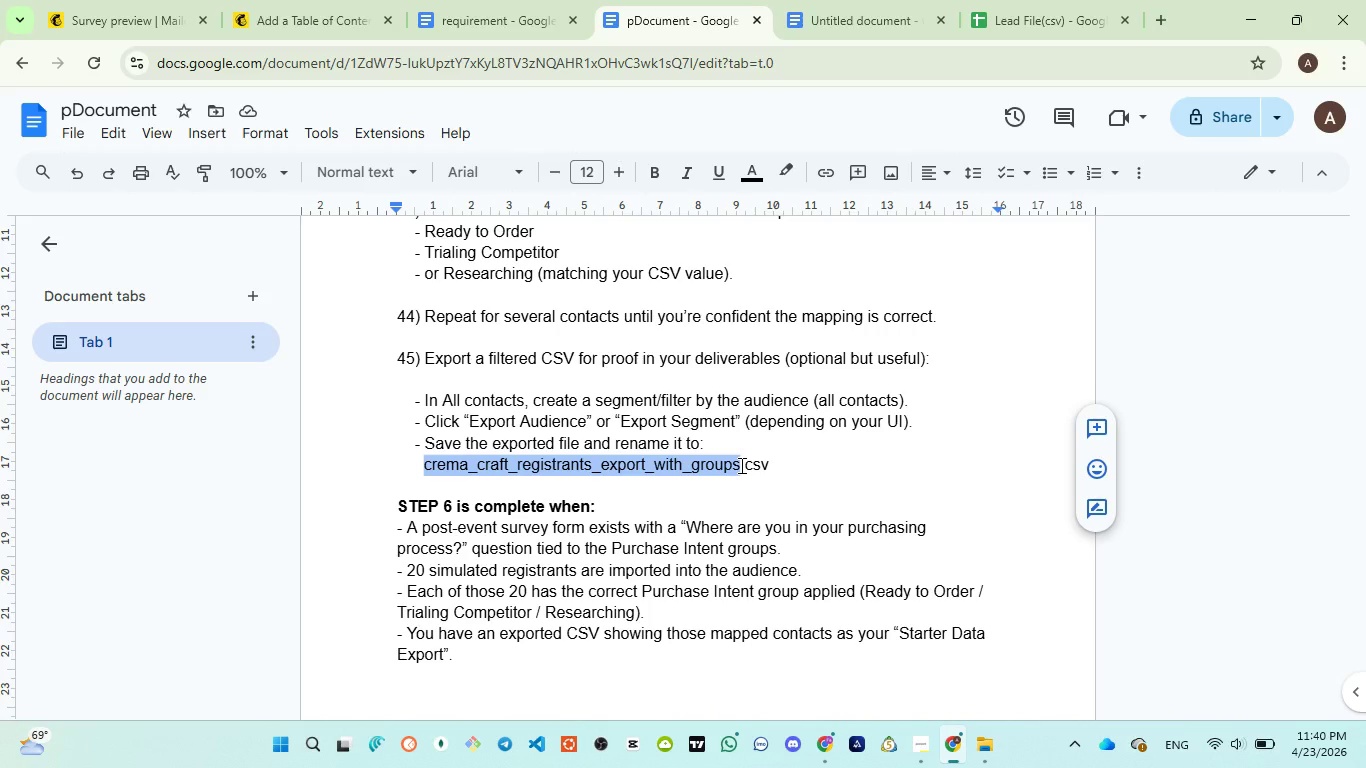 
key(Control+C)
 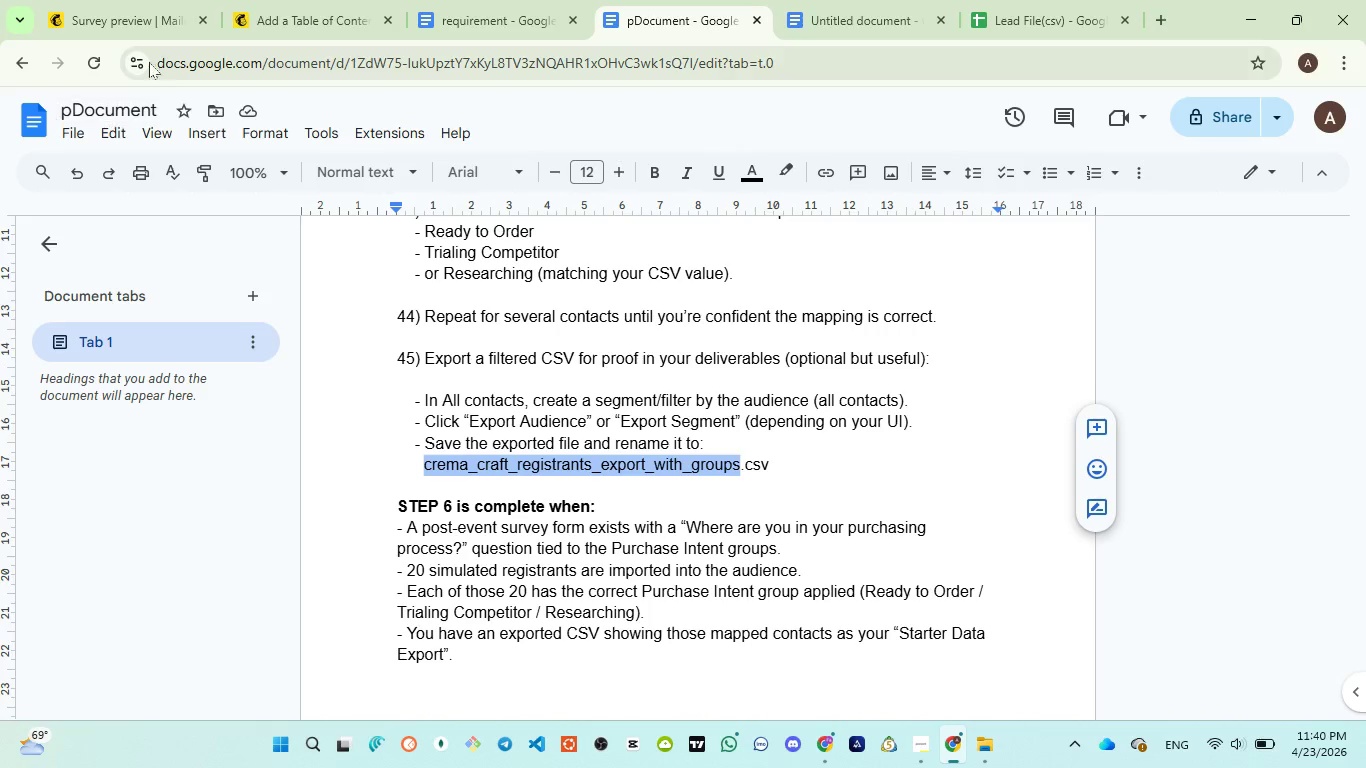 
left_click([126, 0])
 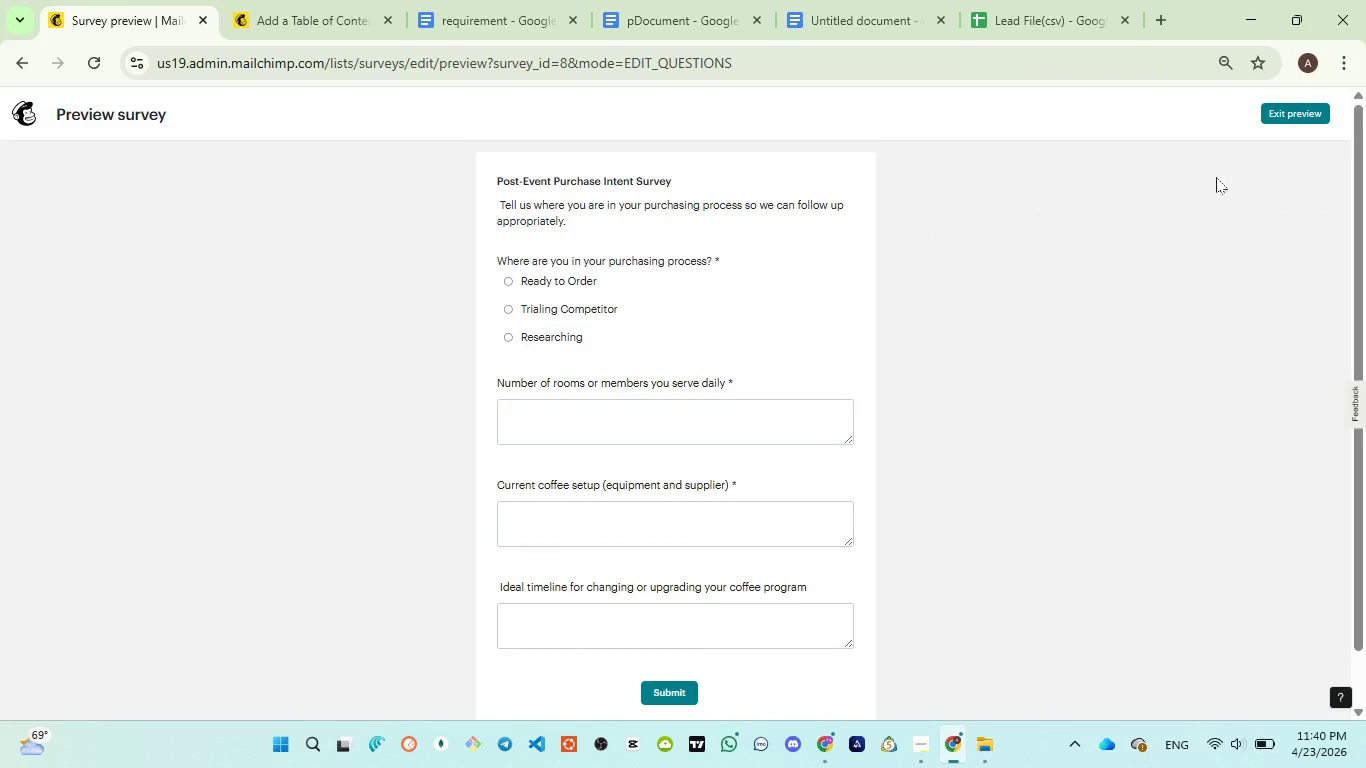 
left_click([1285, 110])
 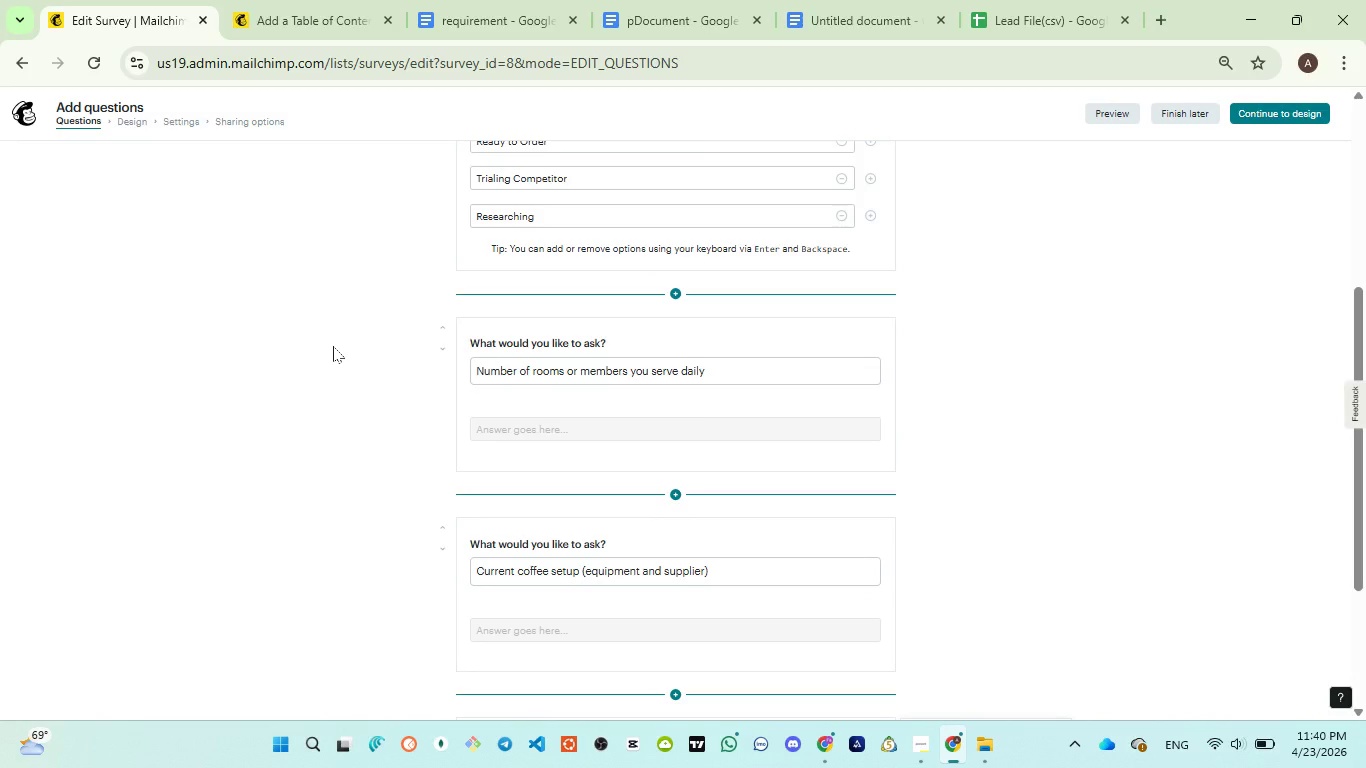 
wait(13.0)
 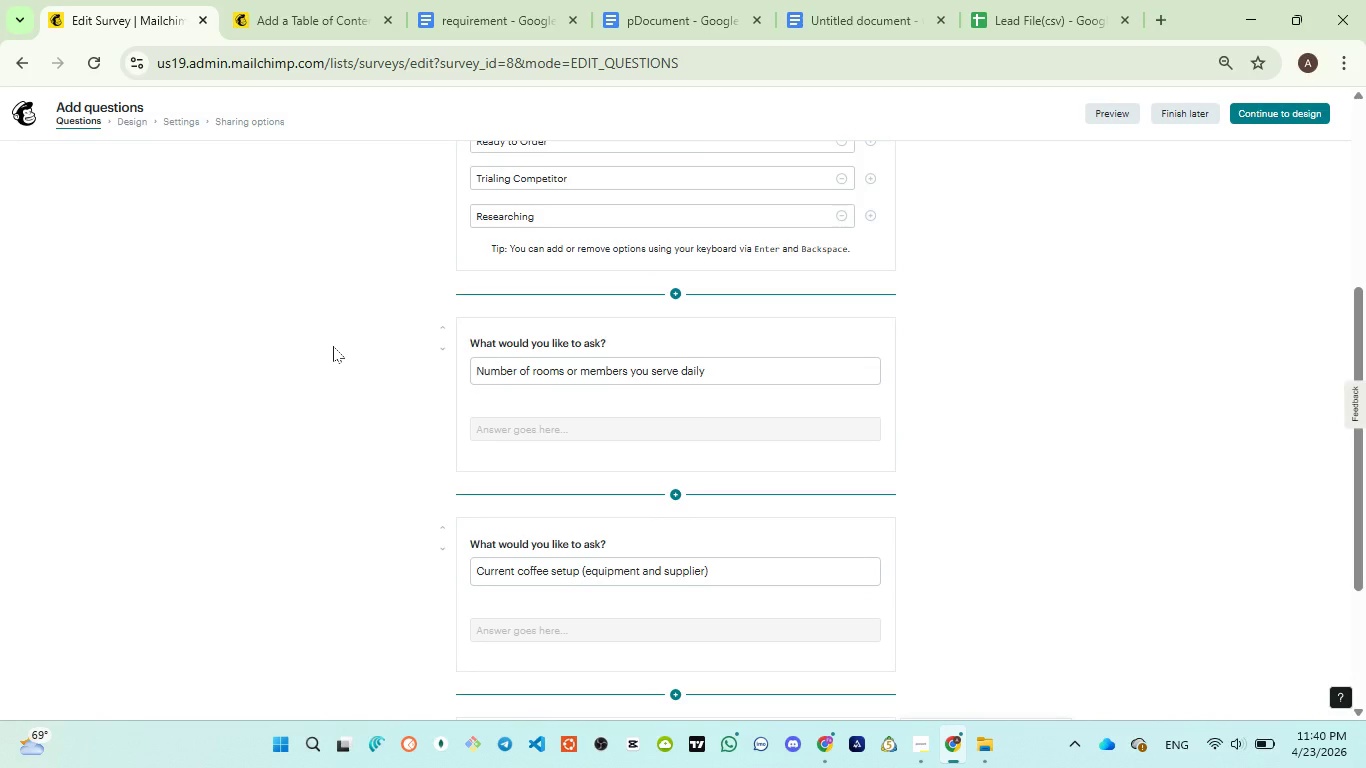 
scroll: coordinate [425, 340], scroll_direction: up, amount: 7.0
 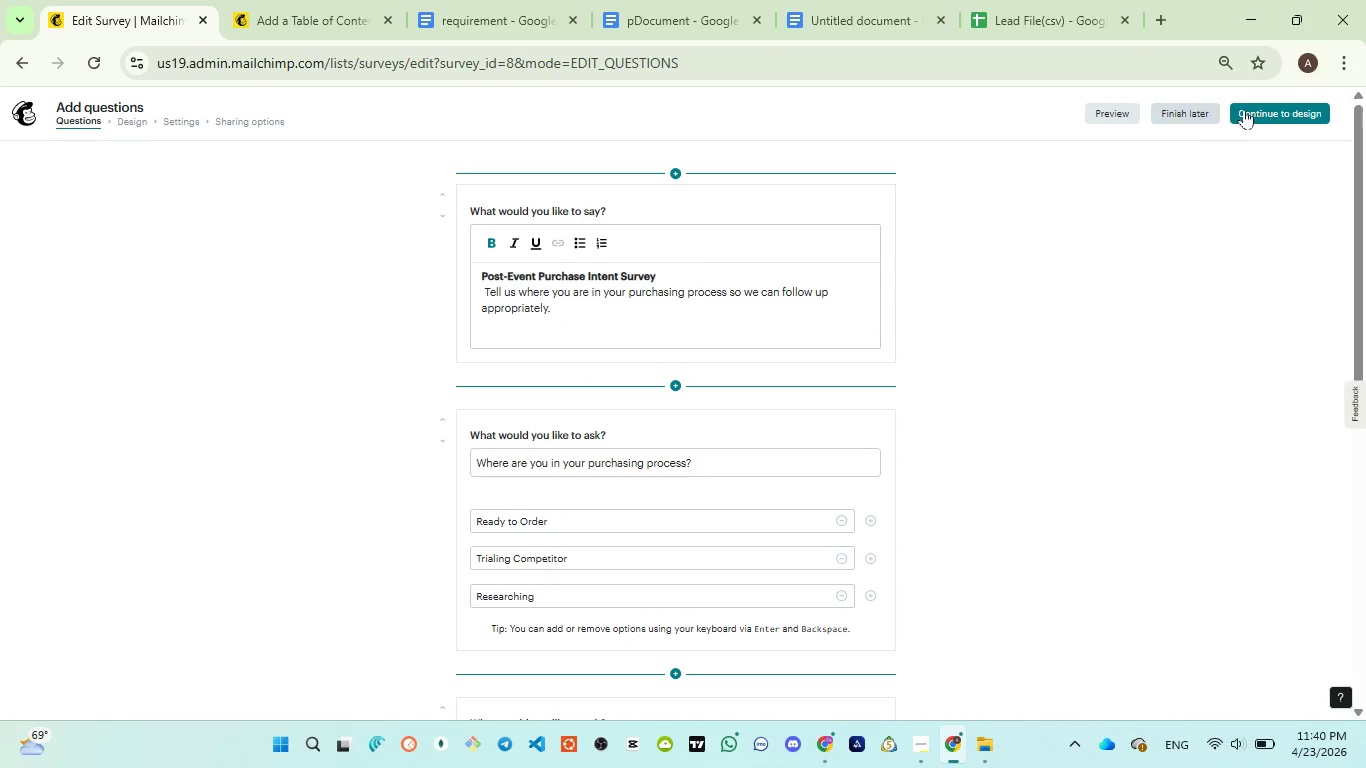 
left_click([1252, 106])
 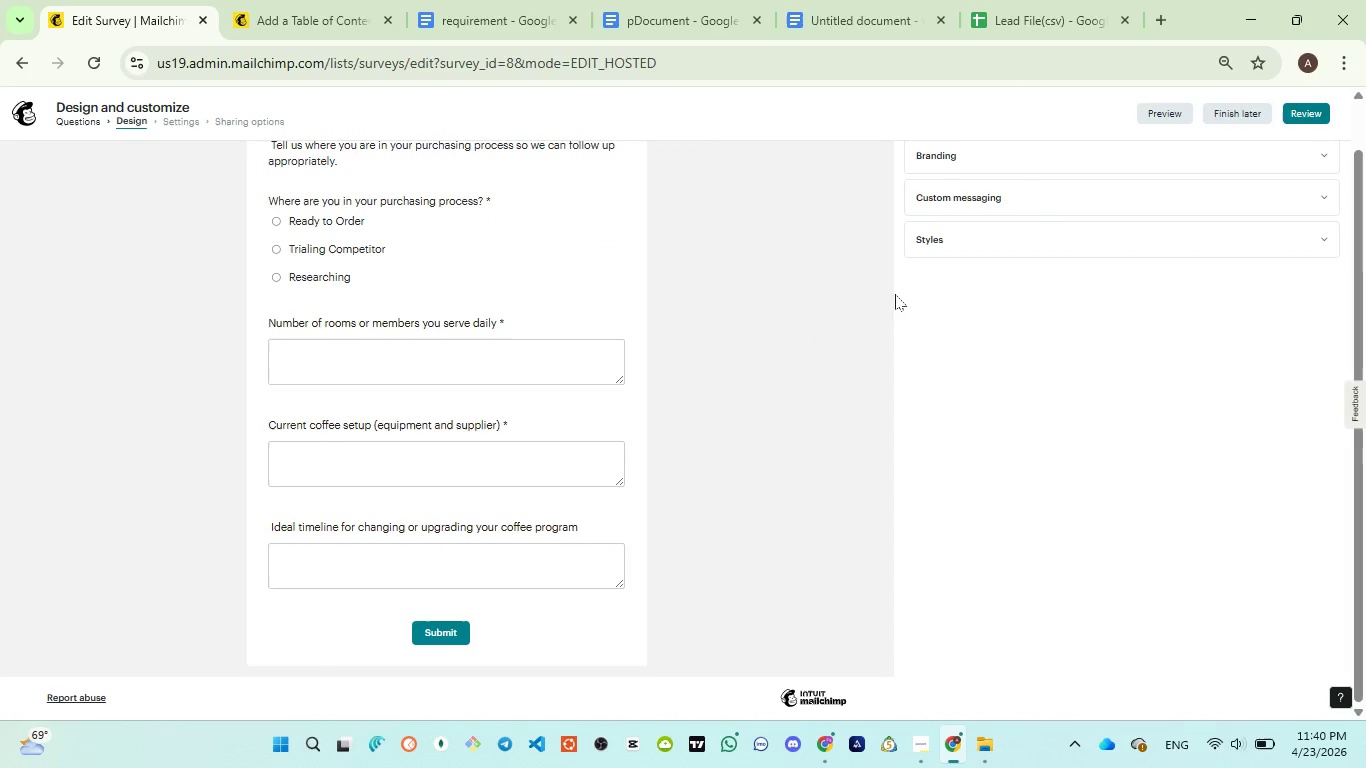 
scroll: coordinate [697, 349], scroll_direction: up, amount: 5.0
 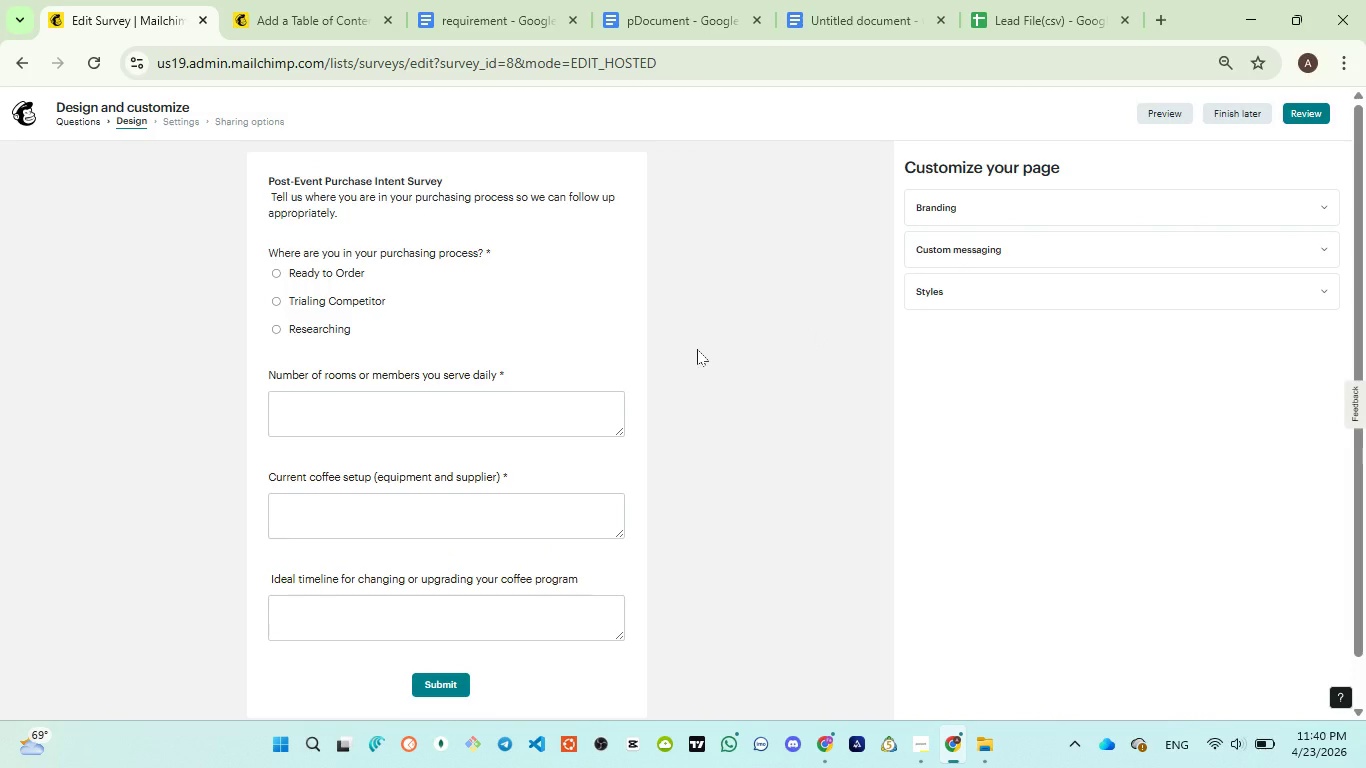 
scroll: coordinate [697, 349], scroll_direction: down, amount: 3.0
 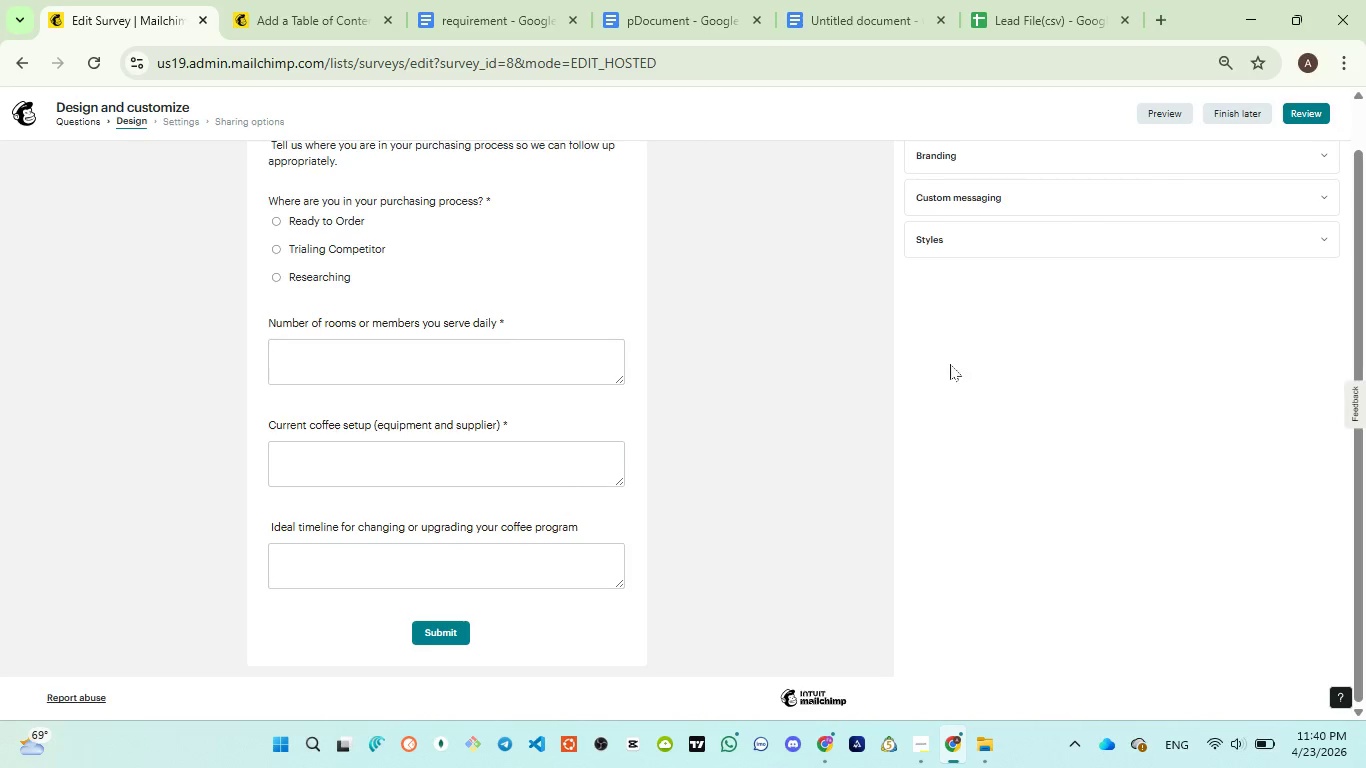 
scroll: coordinate [796, 494], scroll_direction: up, amount: 4.0
 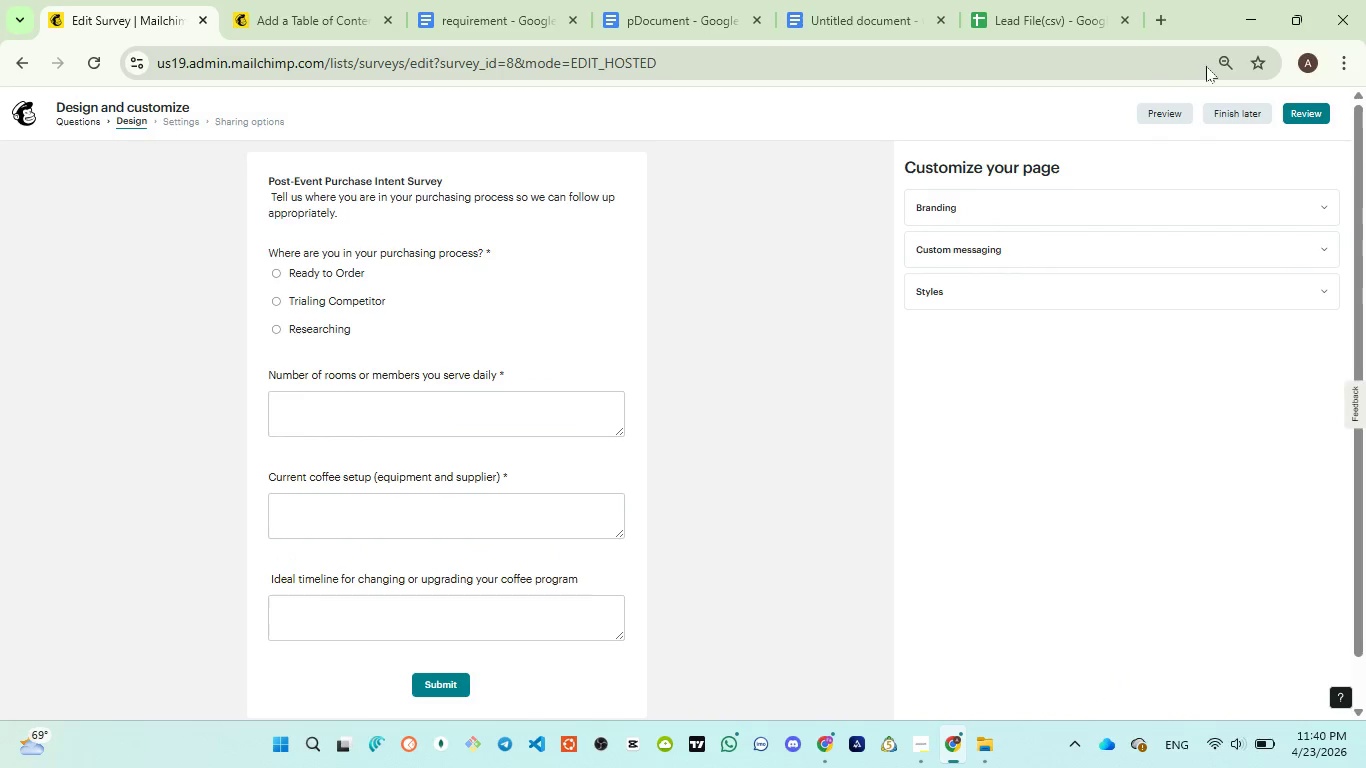 
left_click([1223, 60])
 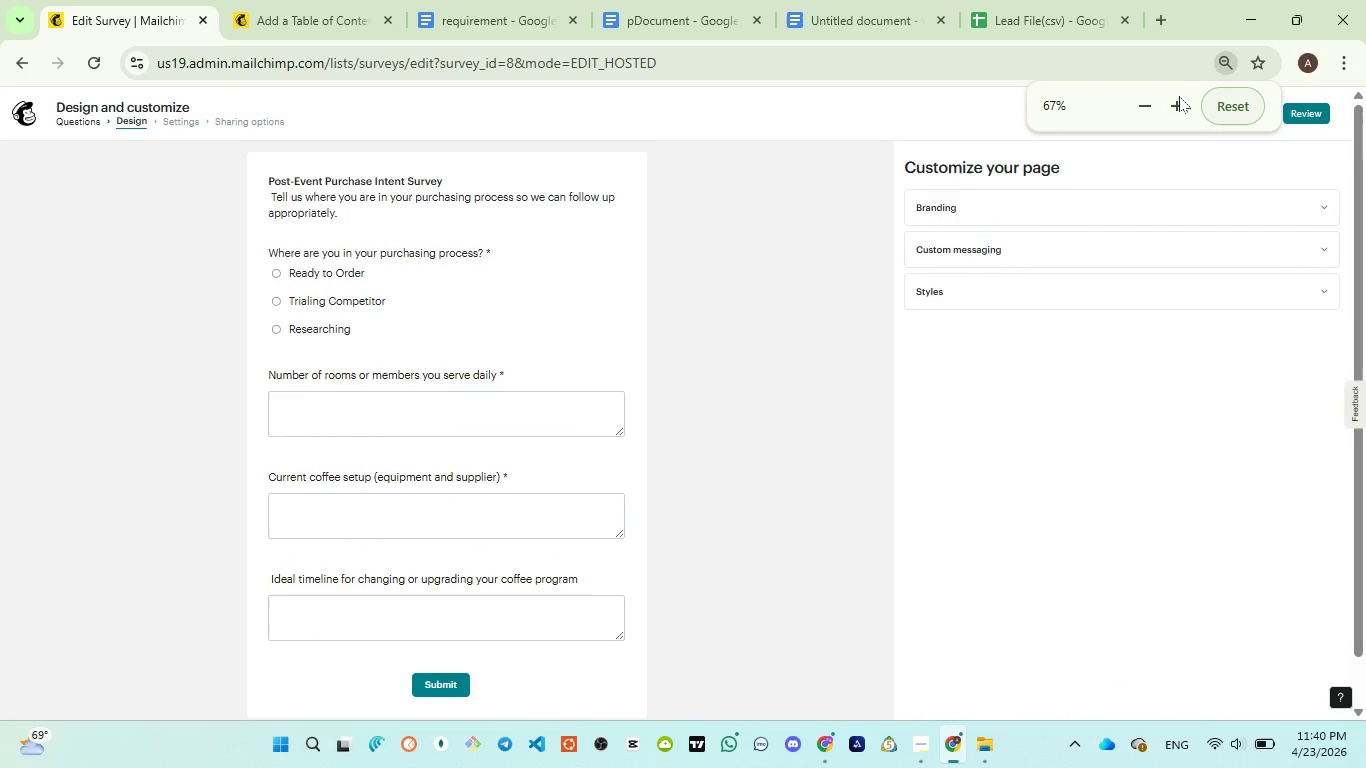 
left_click([1179, 97])
 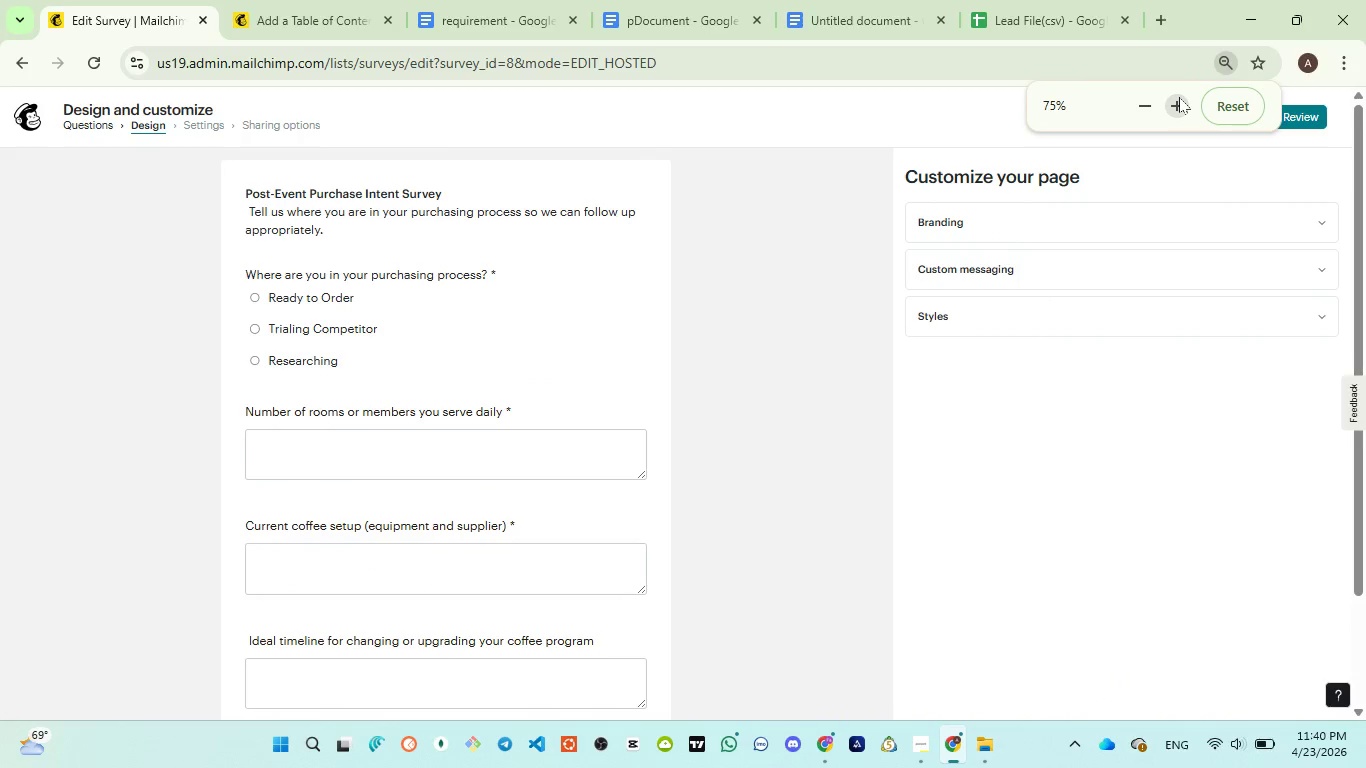 
left_click([1179, 97])
 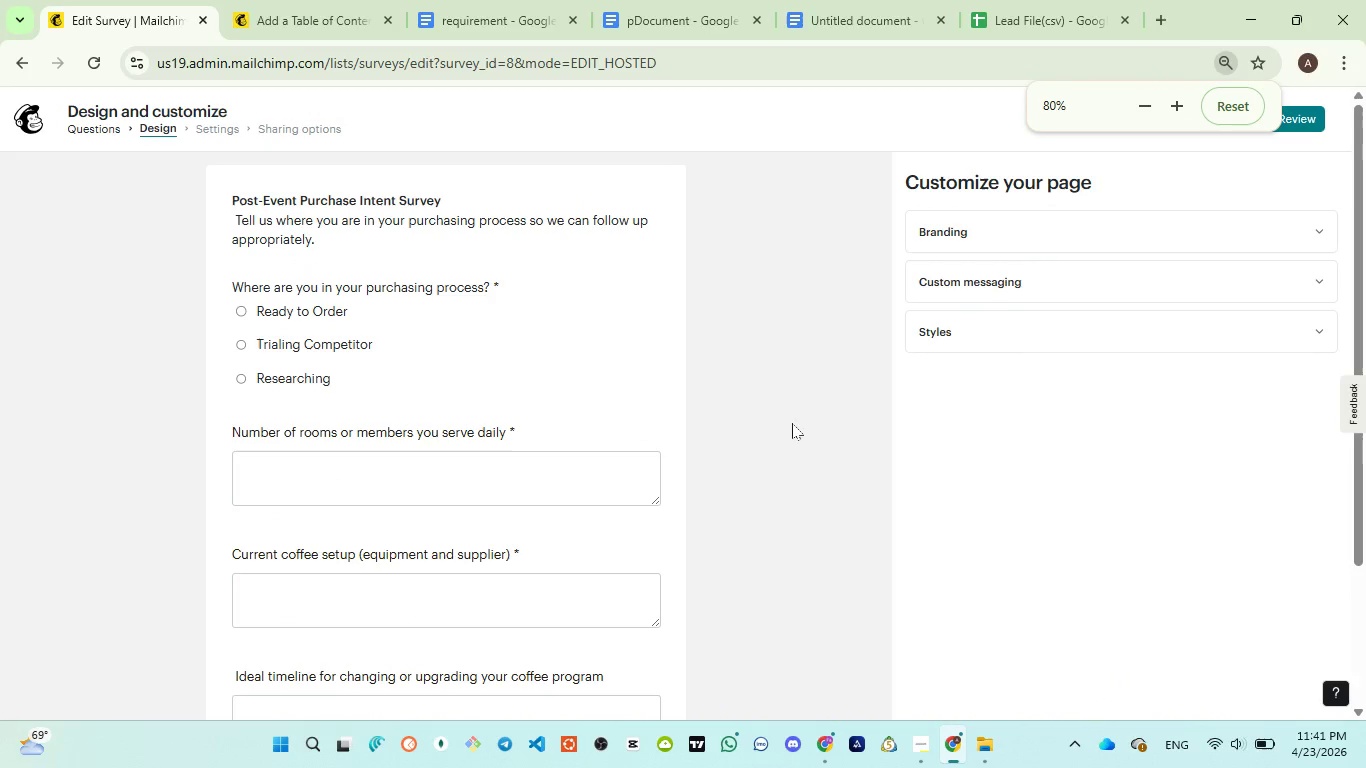 
left_click([781, 429])
 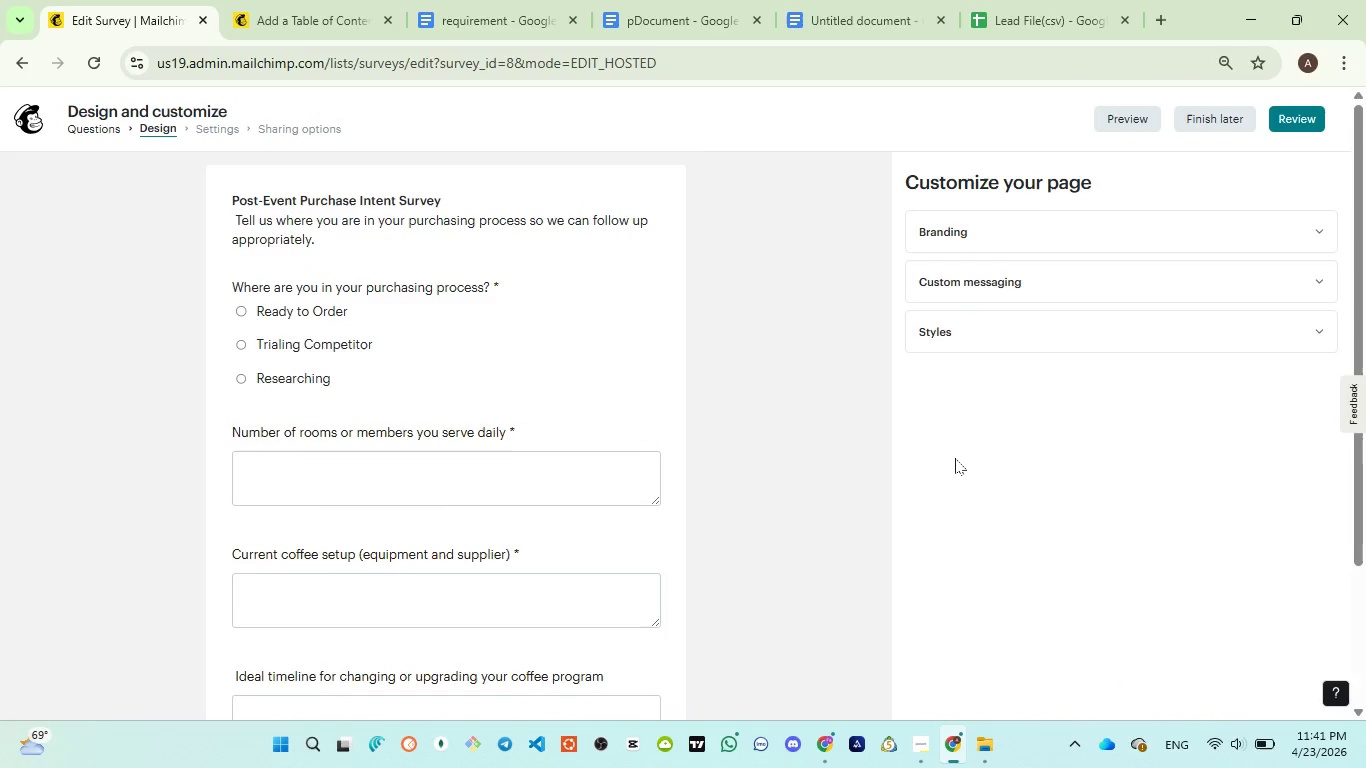 
scroll: coordinate [955, 462], scroll_direction: down, amount: 4.0
 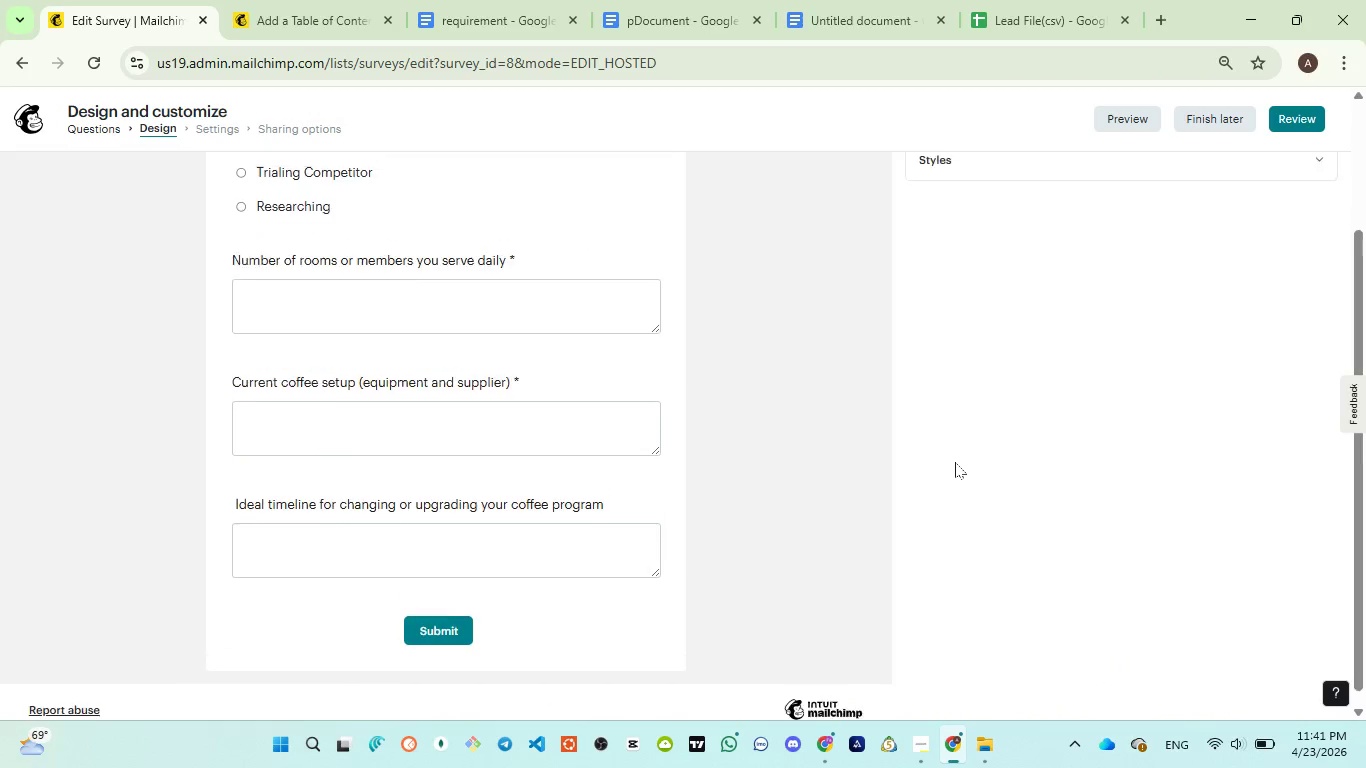 
scroll: coordinate [955, 462], scroll_direction: up, amount: 5.0
 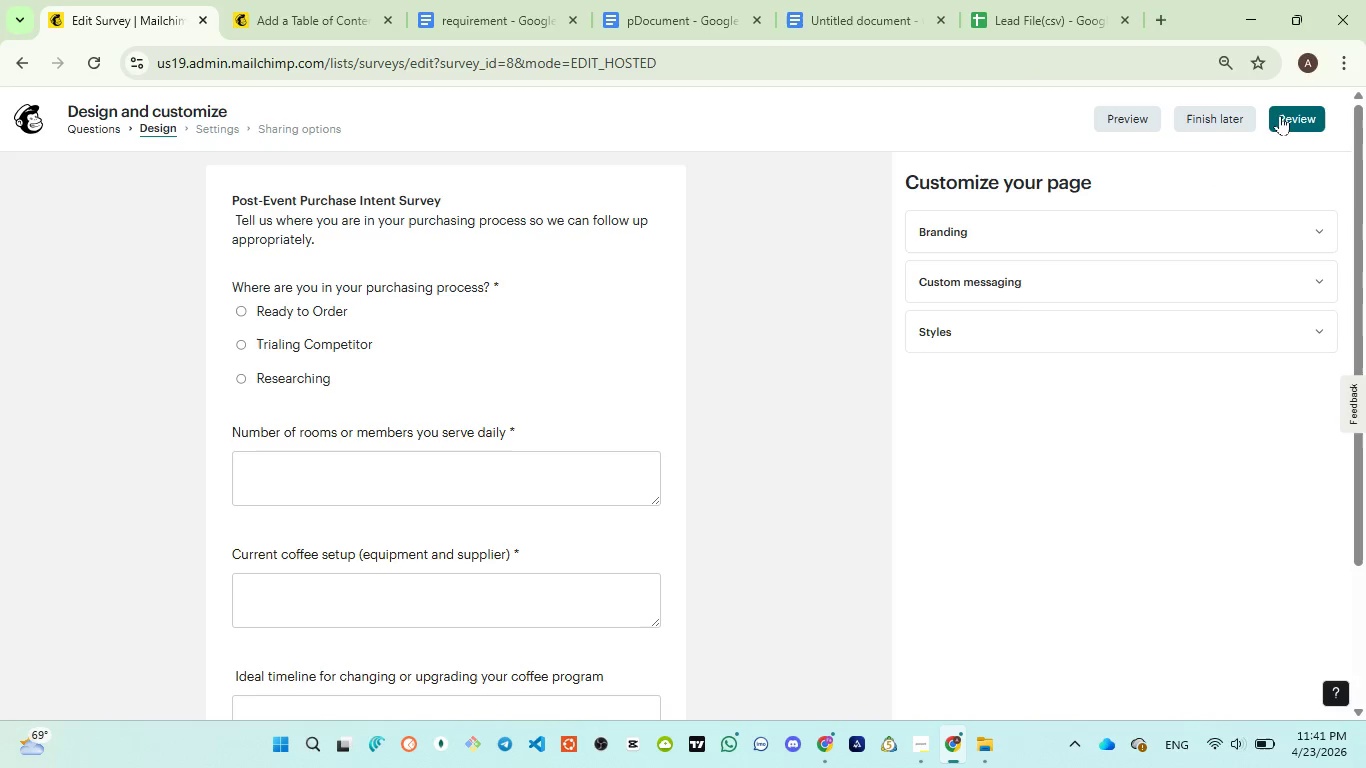 
left_click([1284, 115])
 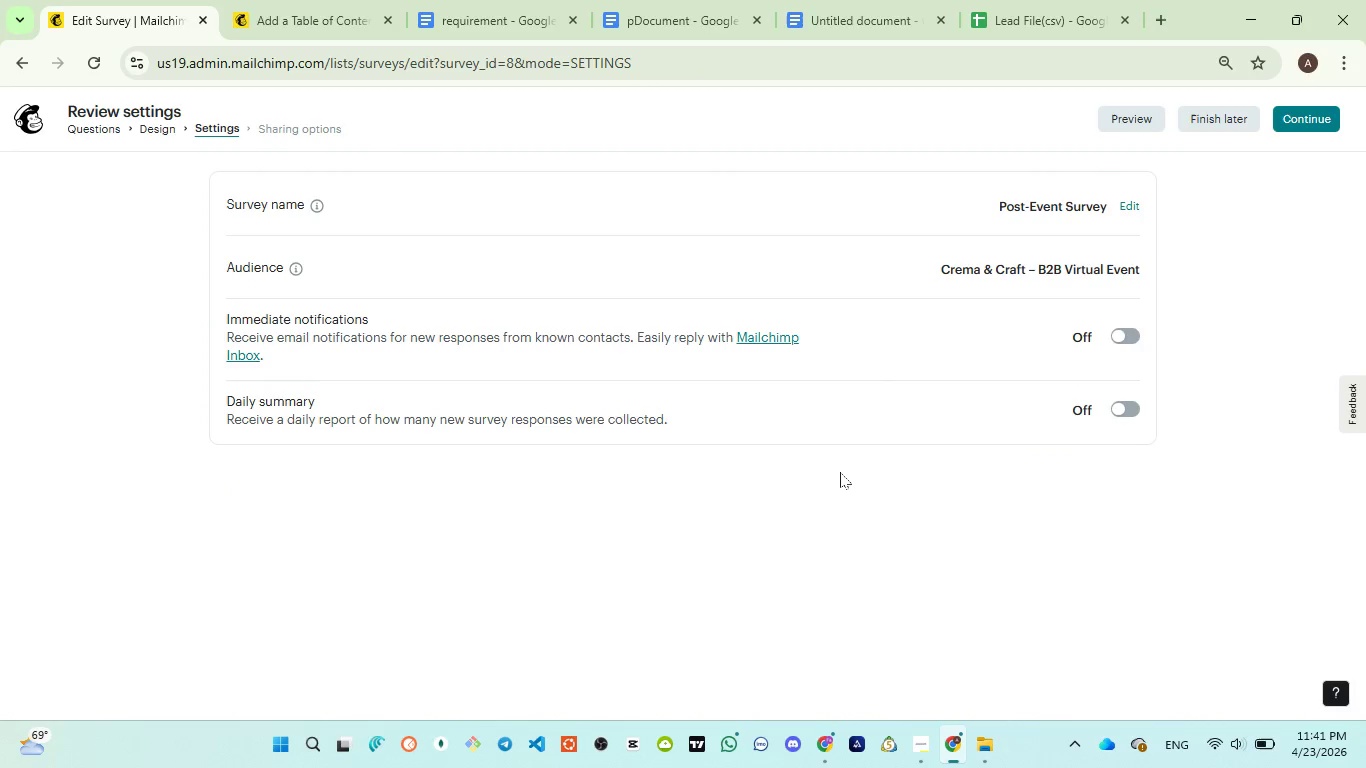 
scroll: coordinate [861, 495], scroll_direction: up, amount: 4.0
 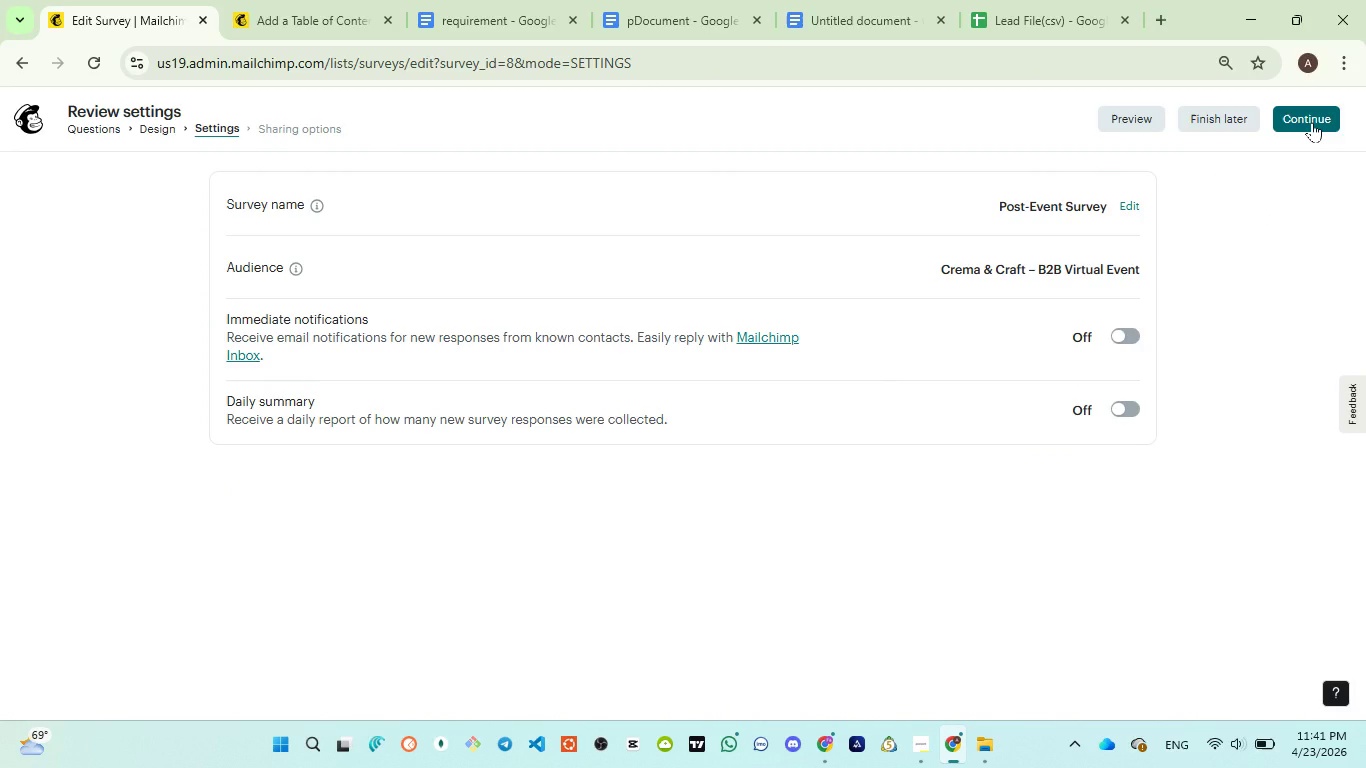 
left_click([1312, 122])
 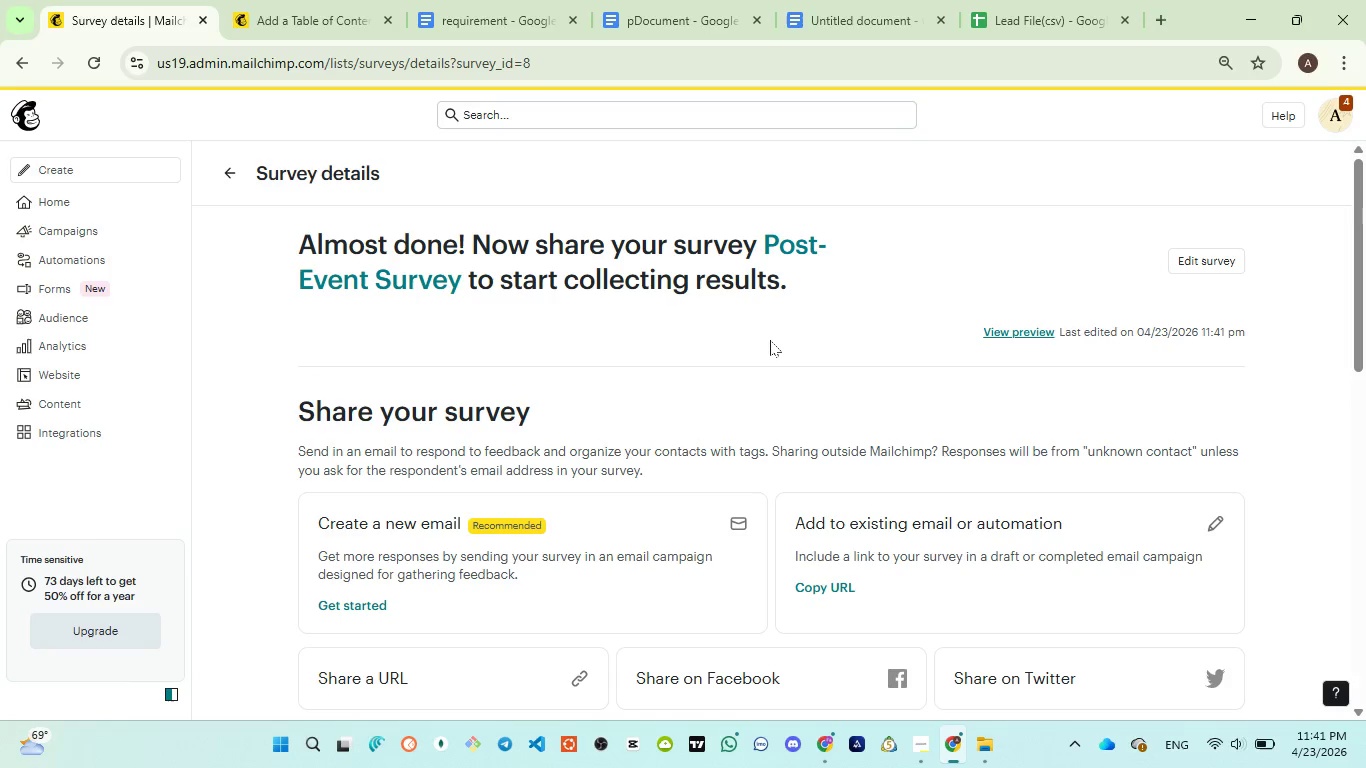 
wait(17.73)
 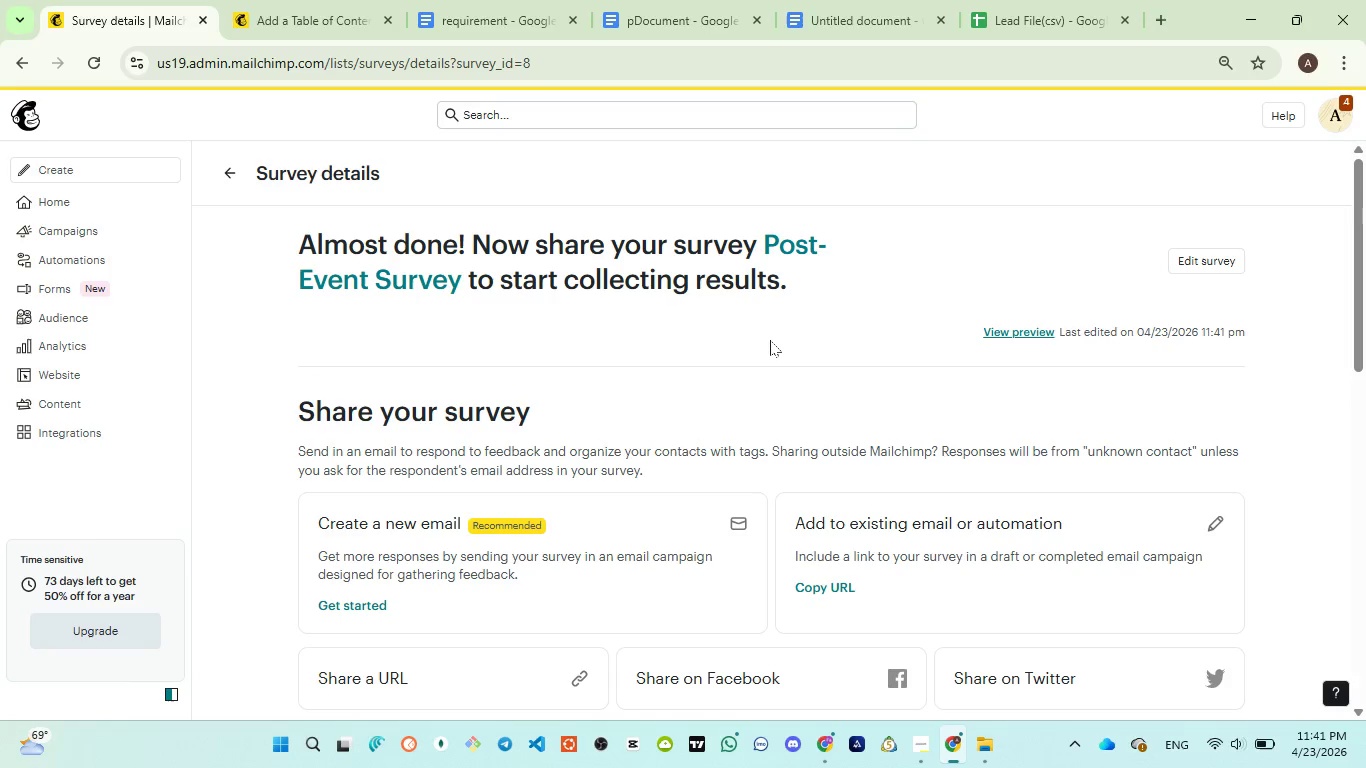 
scroll: coordinate [555, 464], scroll_direction: down, amount: 1.0
 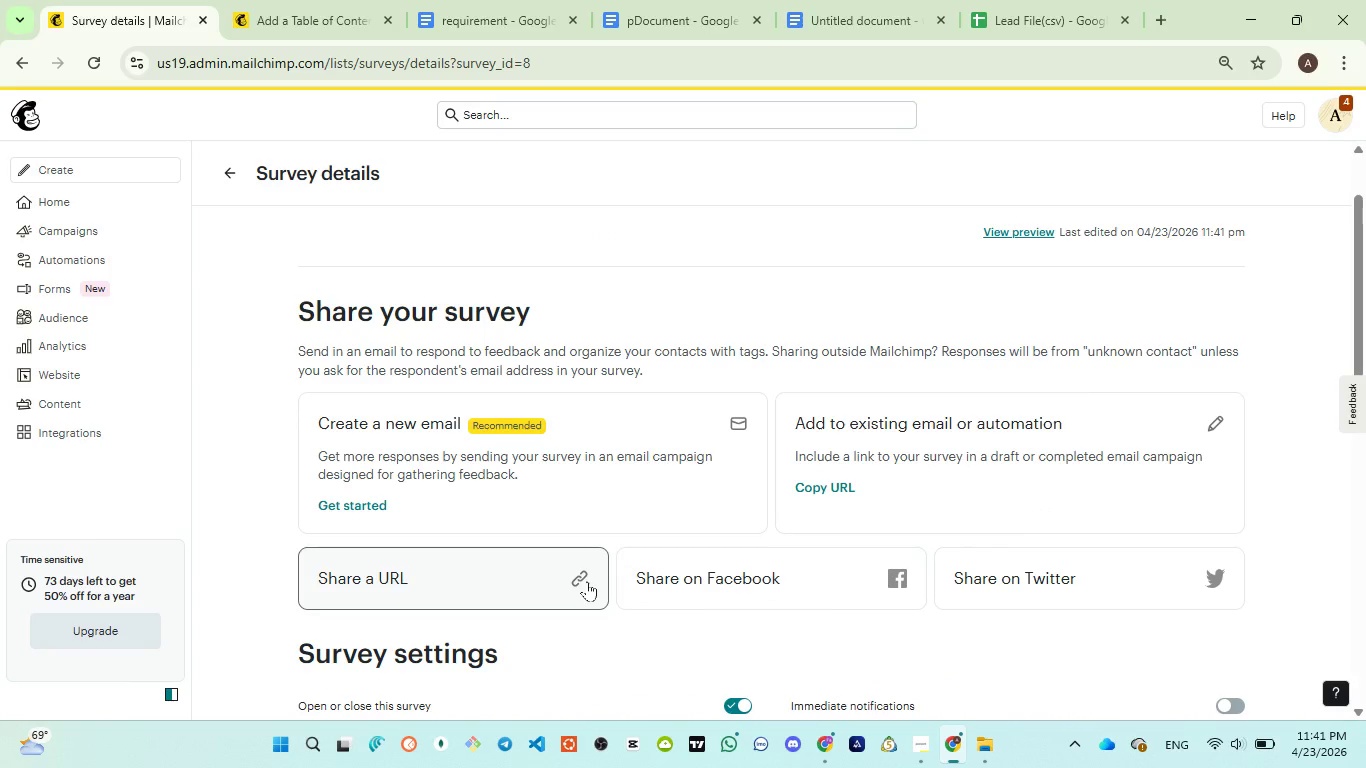 
left_click([586, 579])
 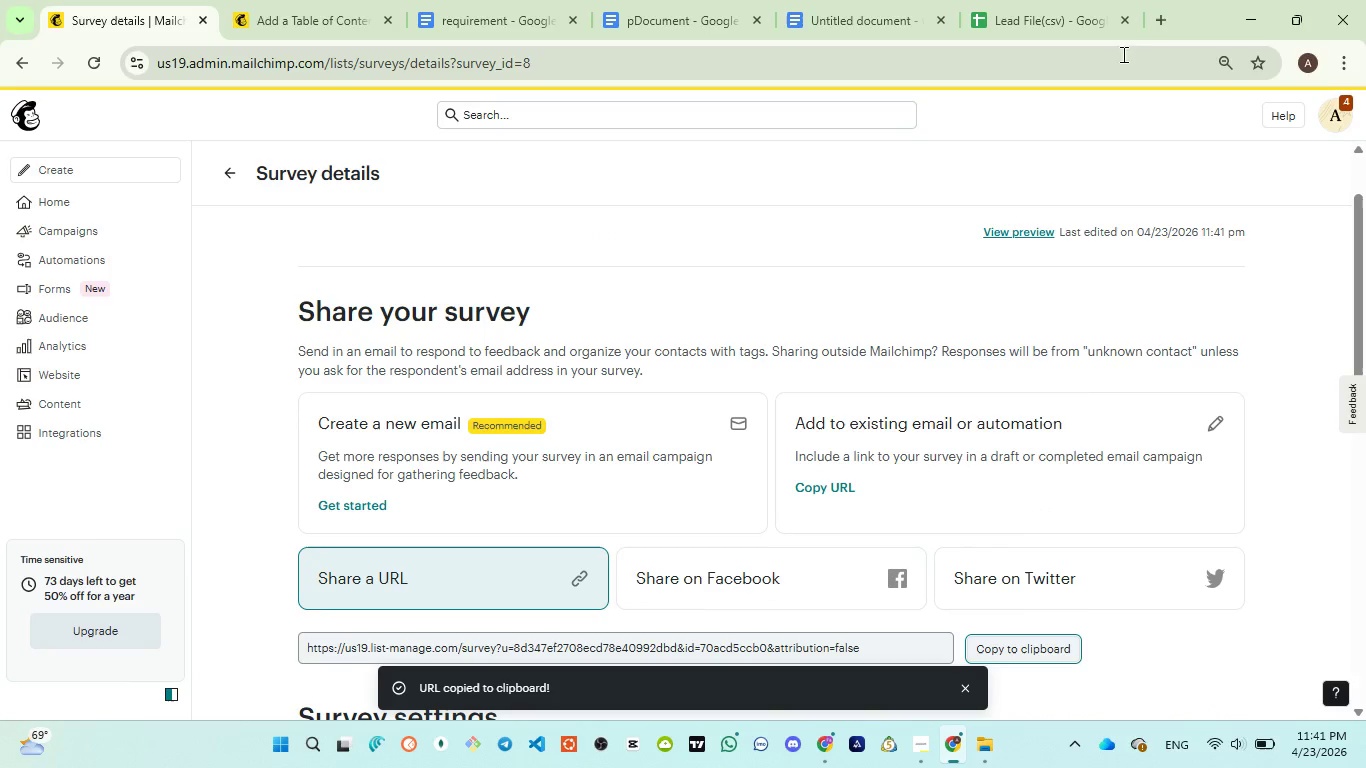 
left_click([1162, 28])
 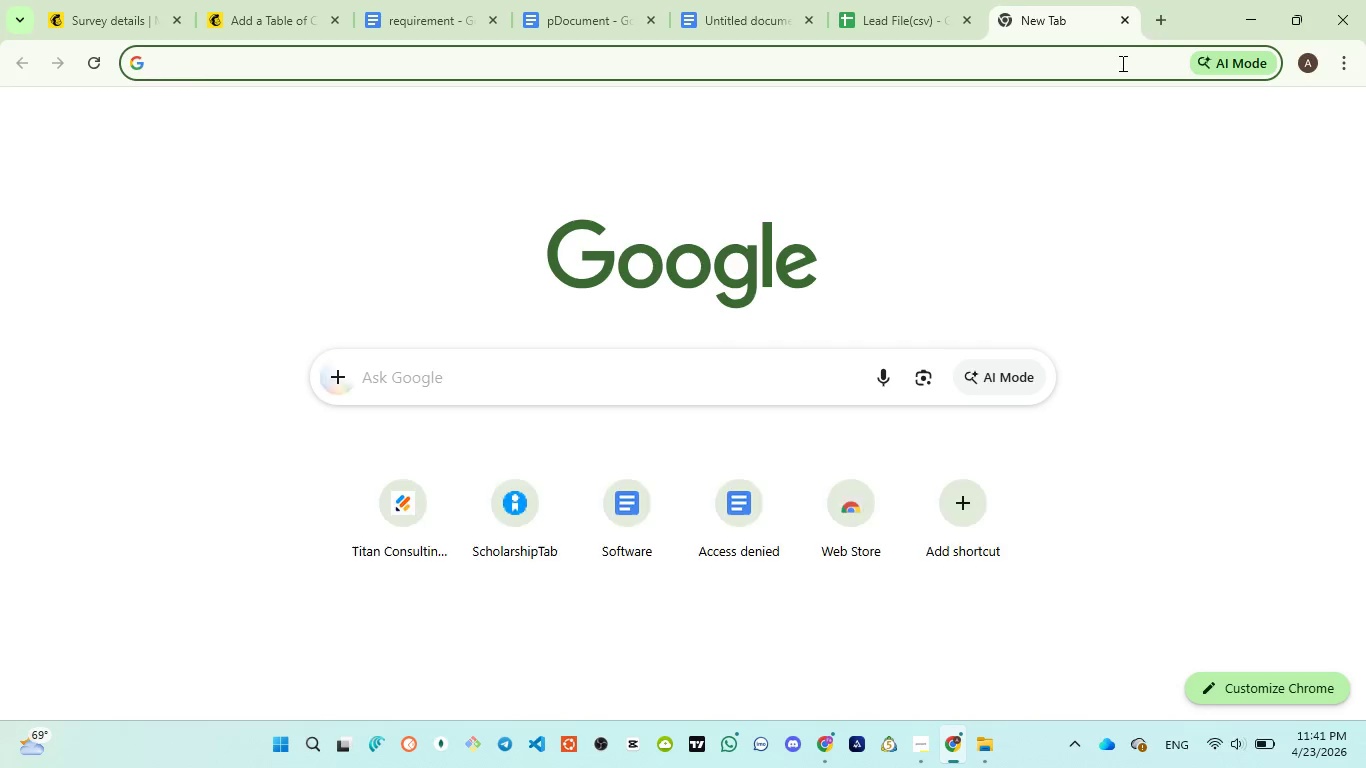 
key(Control+V)
 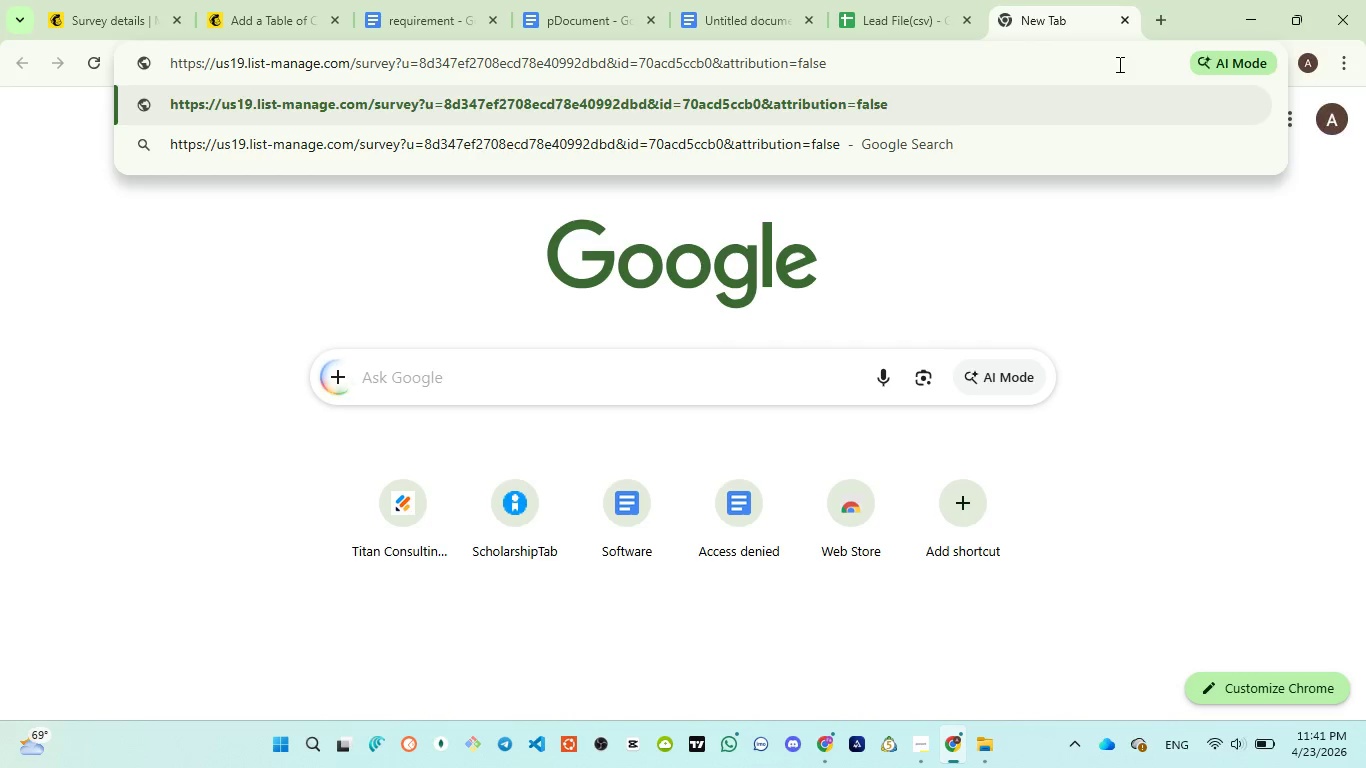 
key(Enter)
 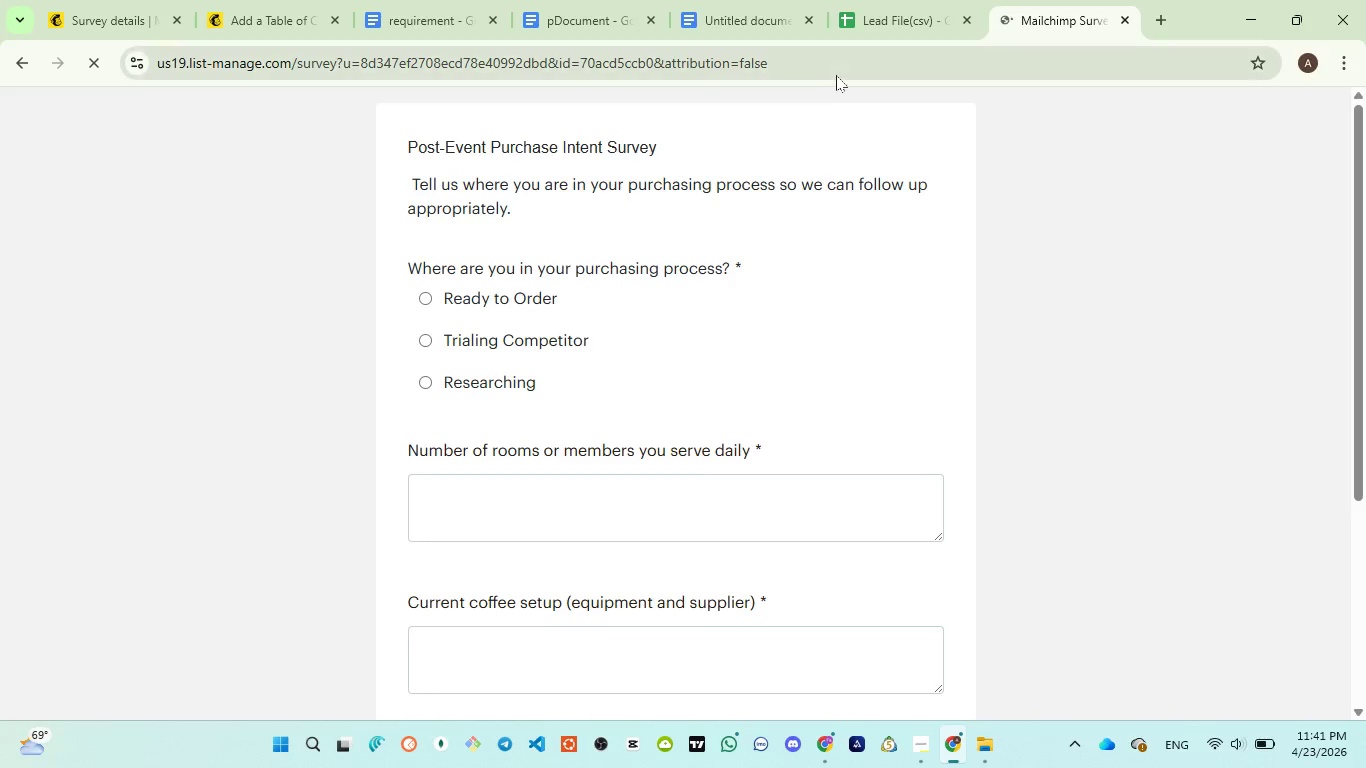 
scroll: coordinate [806, 233], scroll_direction: down, amount: 3.0
 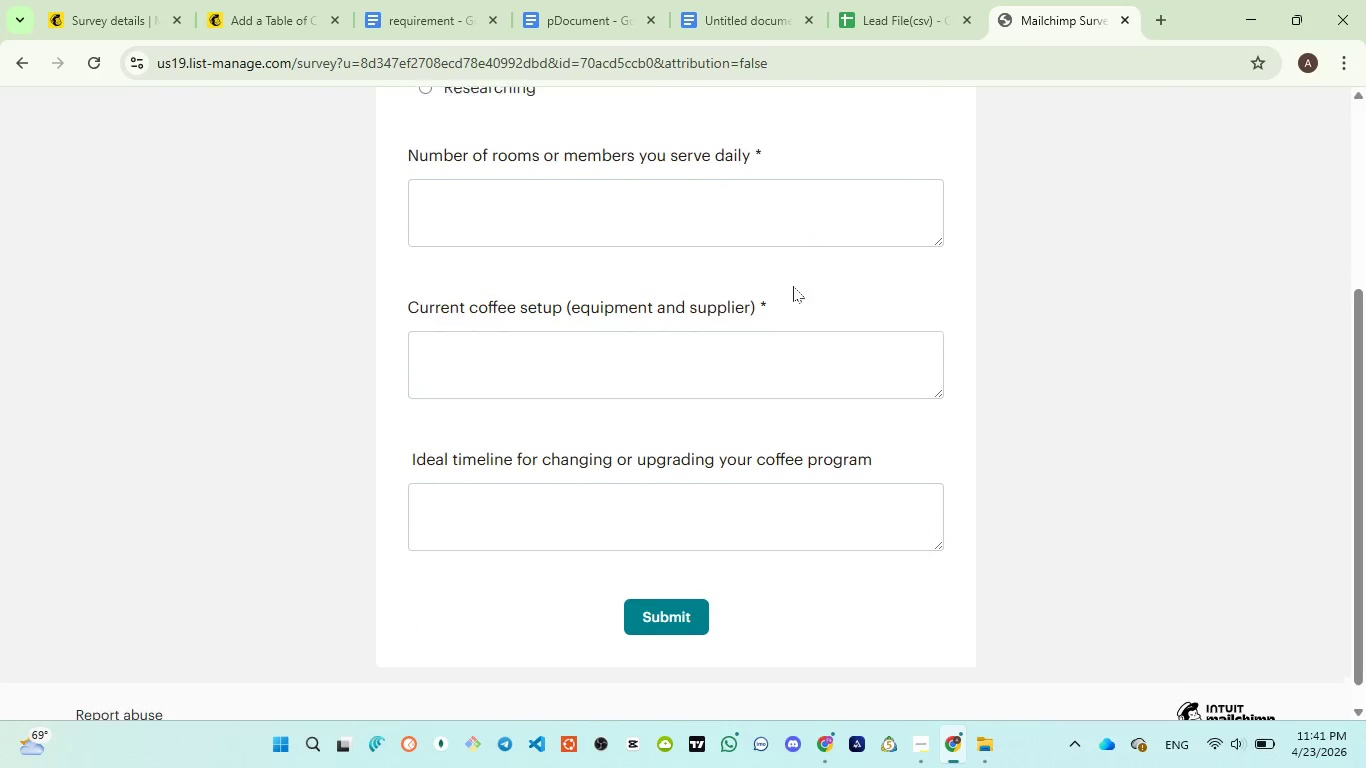 
scroll: coordinate [793, 286], scroll_direction: up, amount: 4.0
 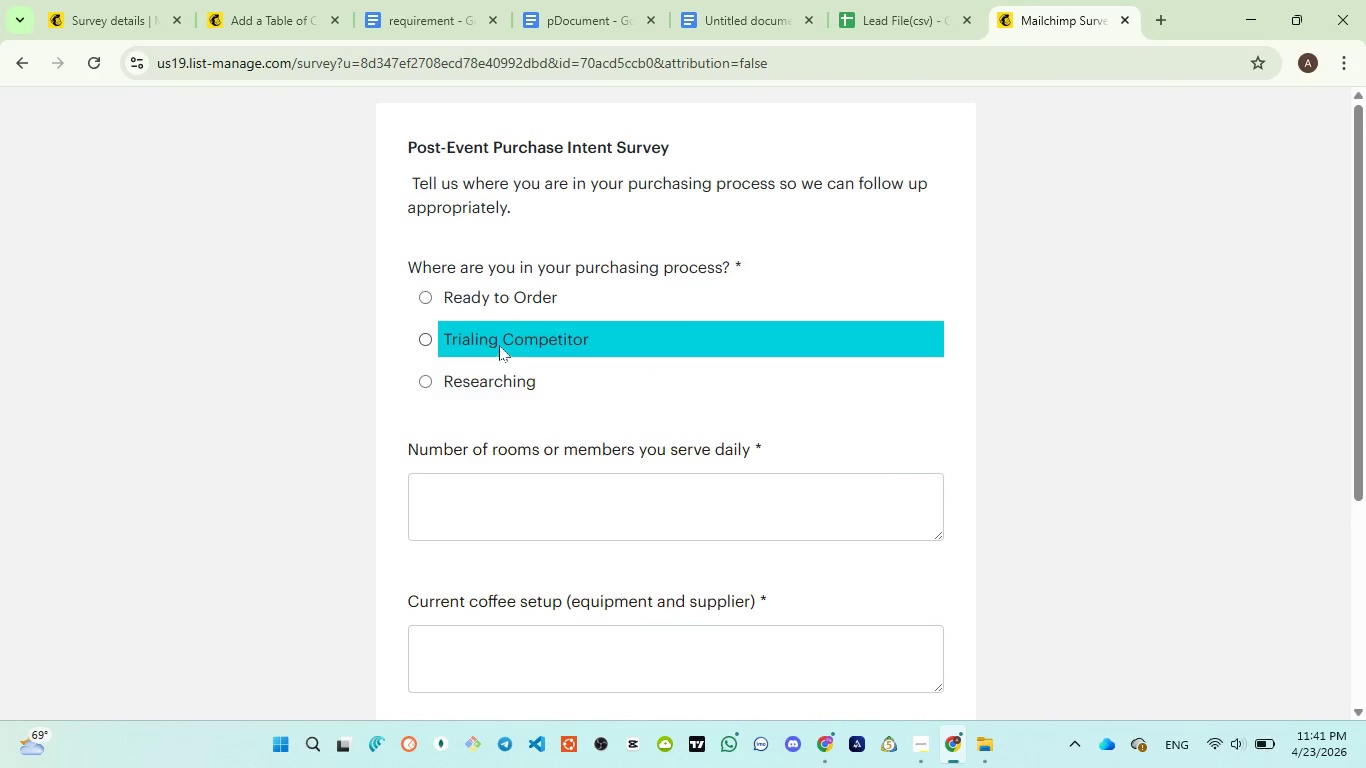 
left_click([499, 344])
 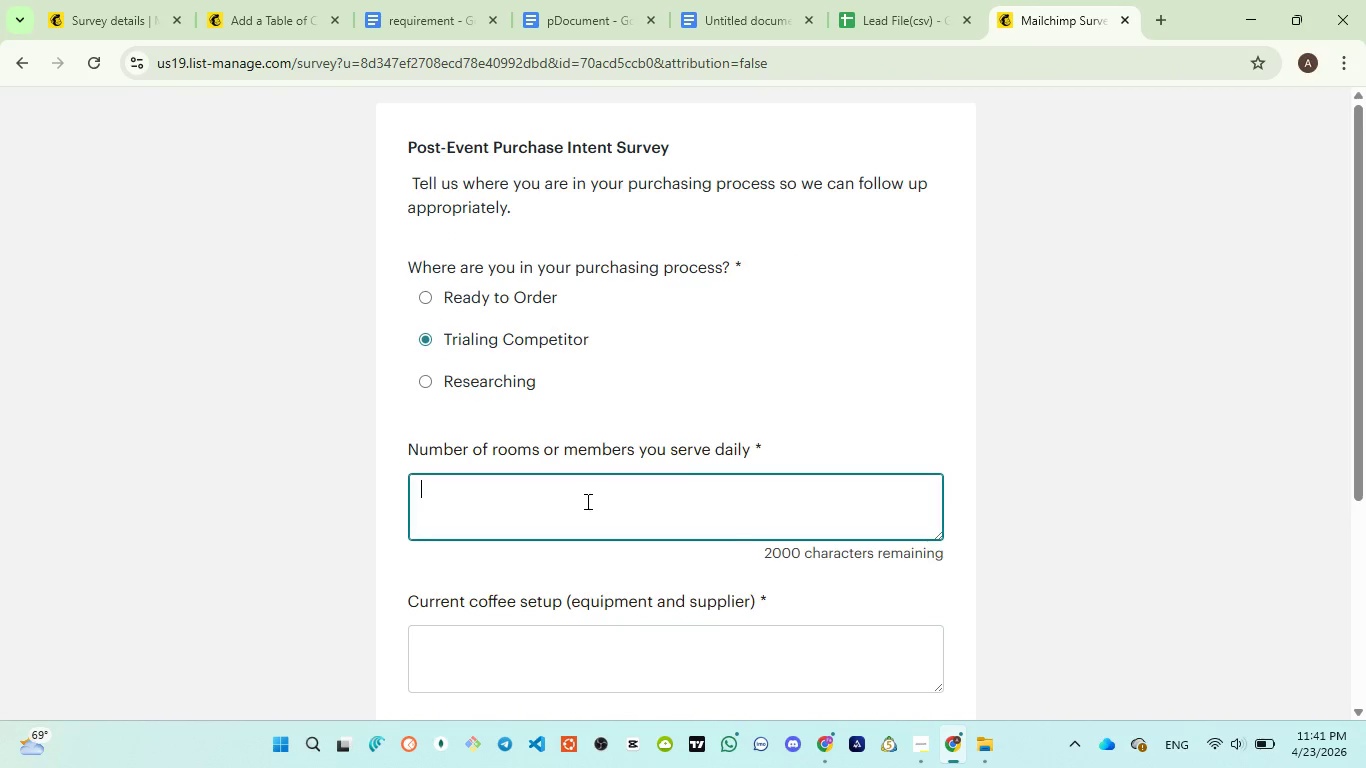 
type(3edf)
 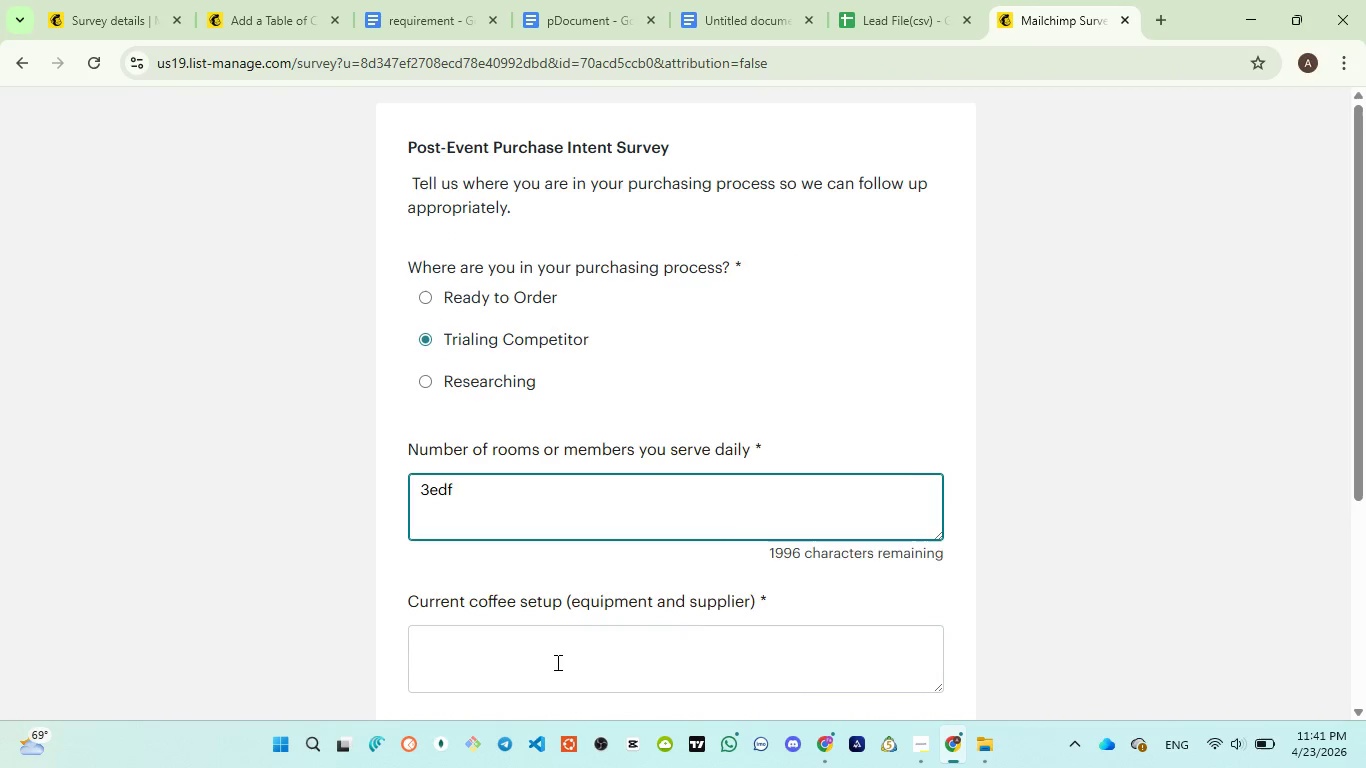 
left_click([556, 658])
 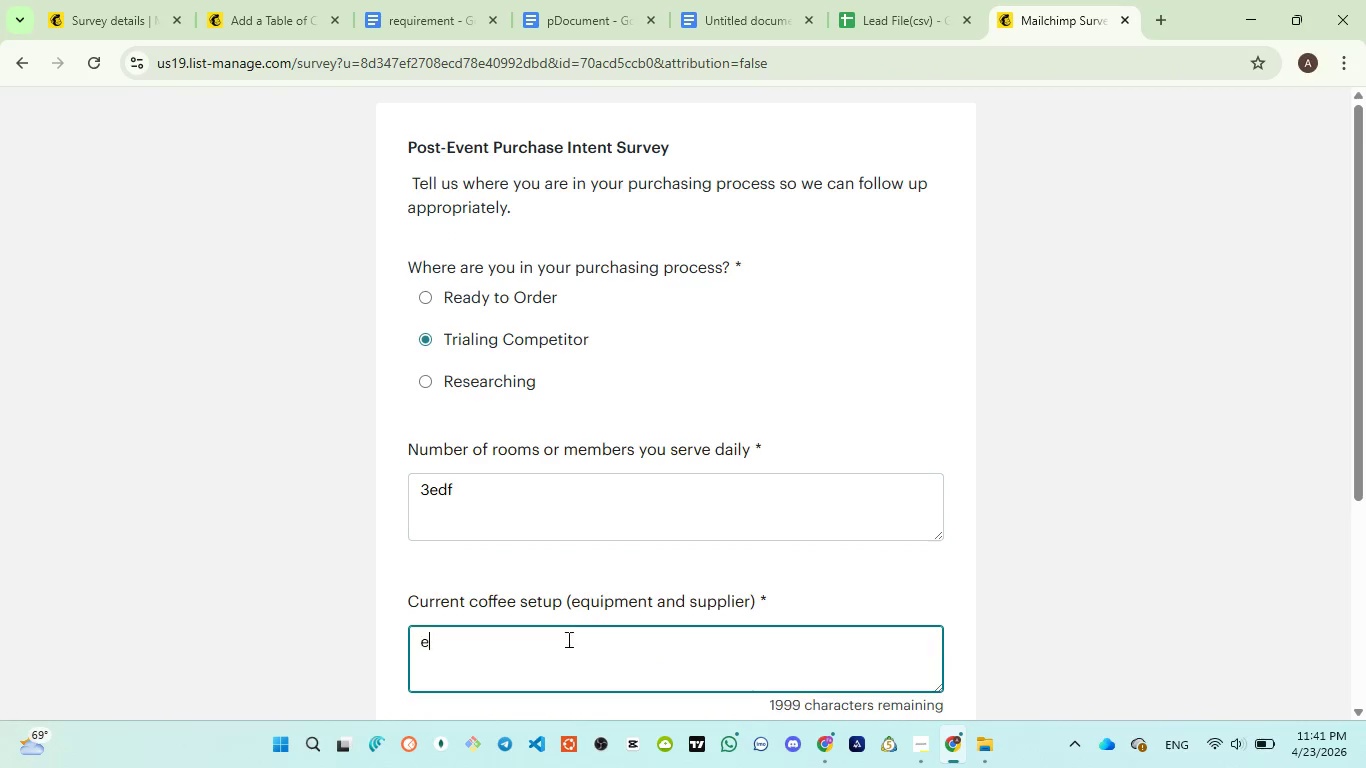 
type(erfg)
 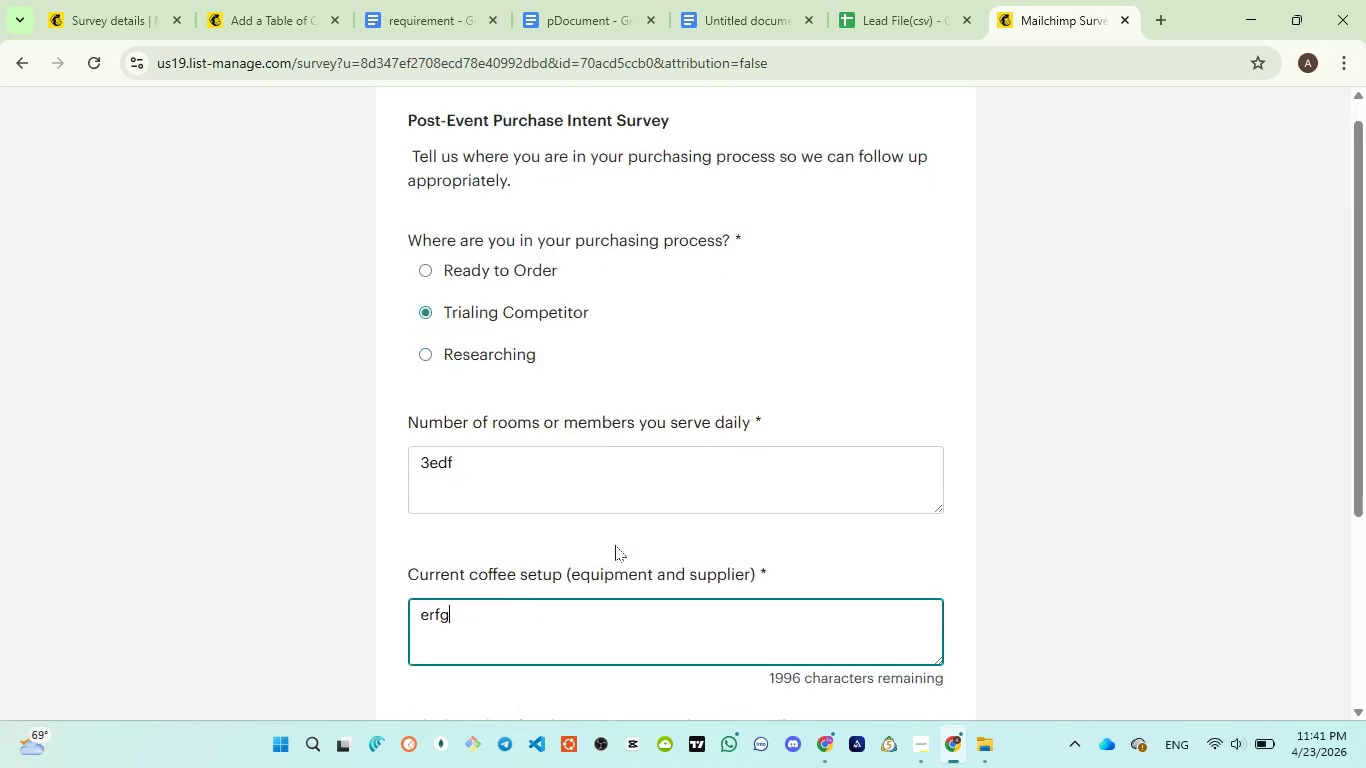 
scroll: coordinate [615, 545], scroll_direction: down, amount: 4.0
 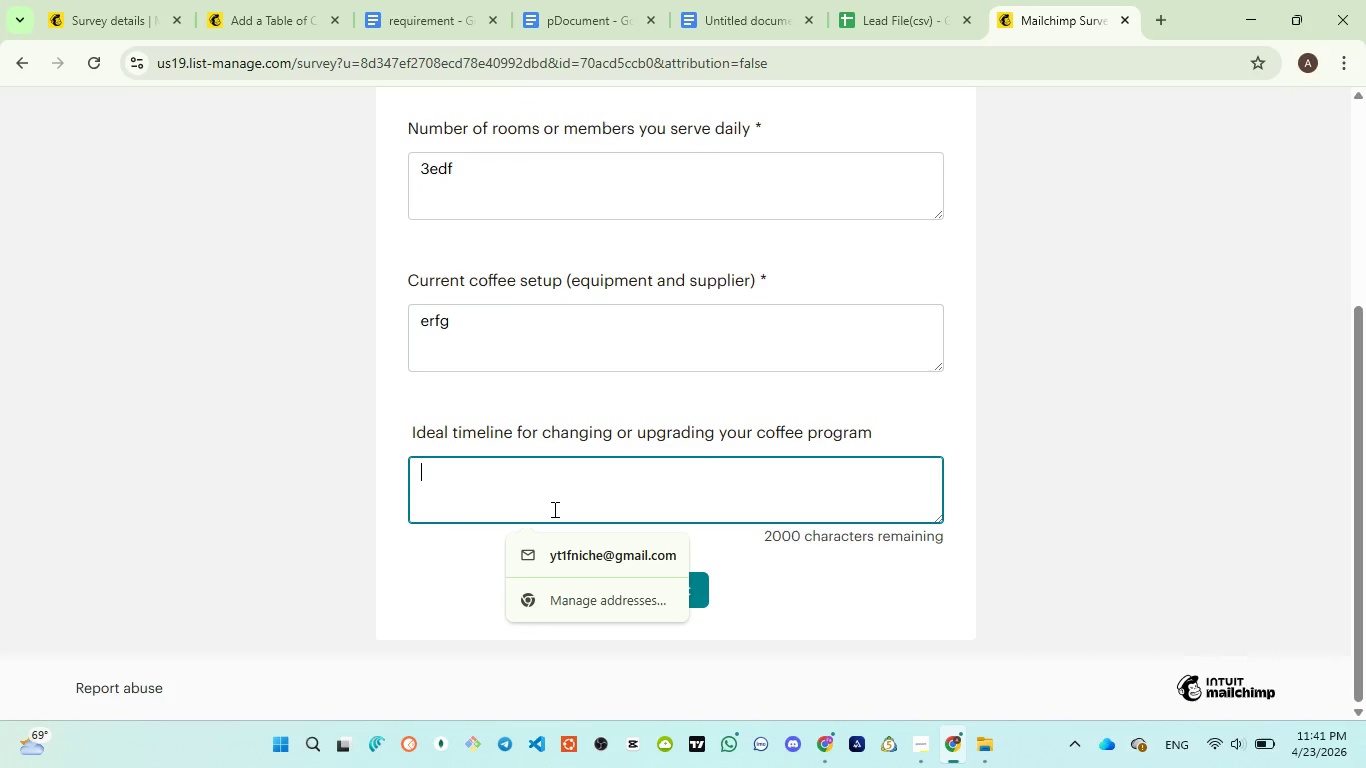 
type(er)
 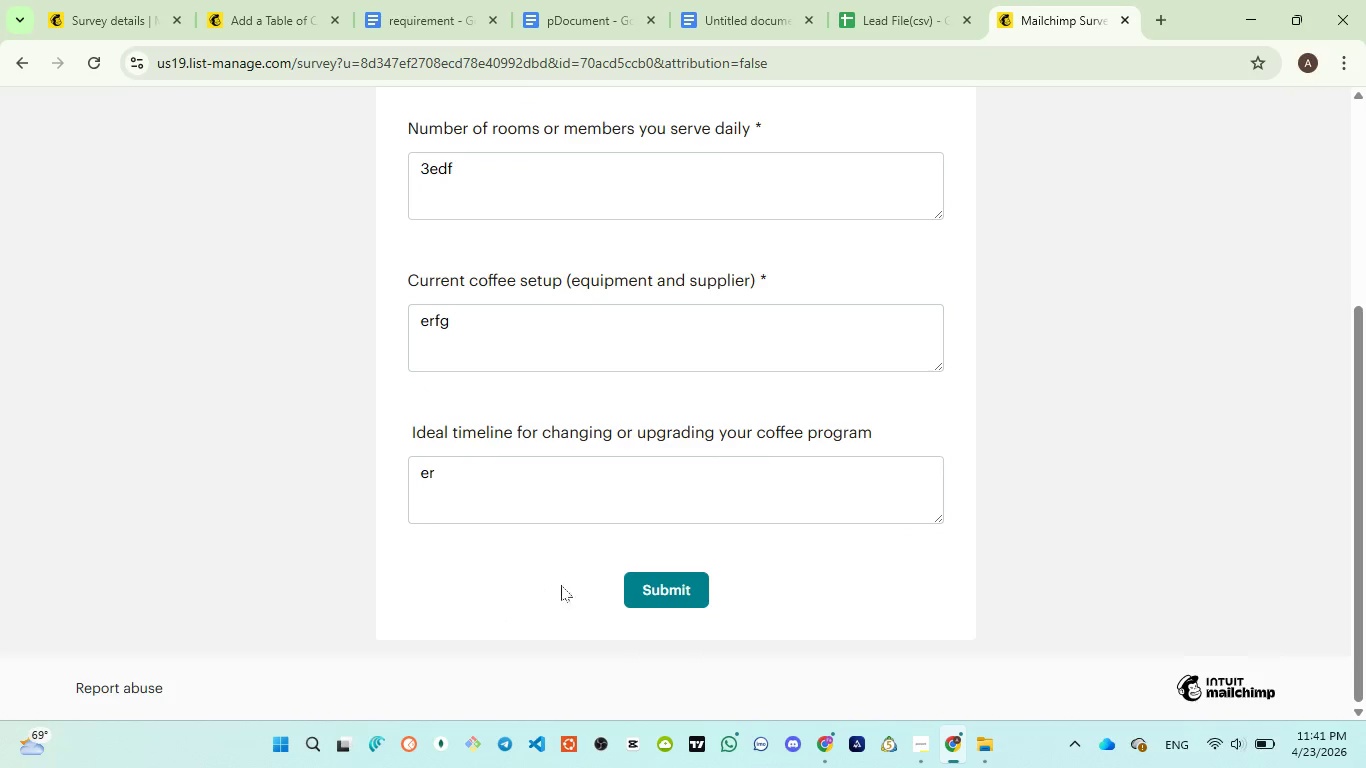 
left_click([647, 583])
 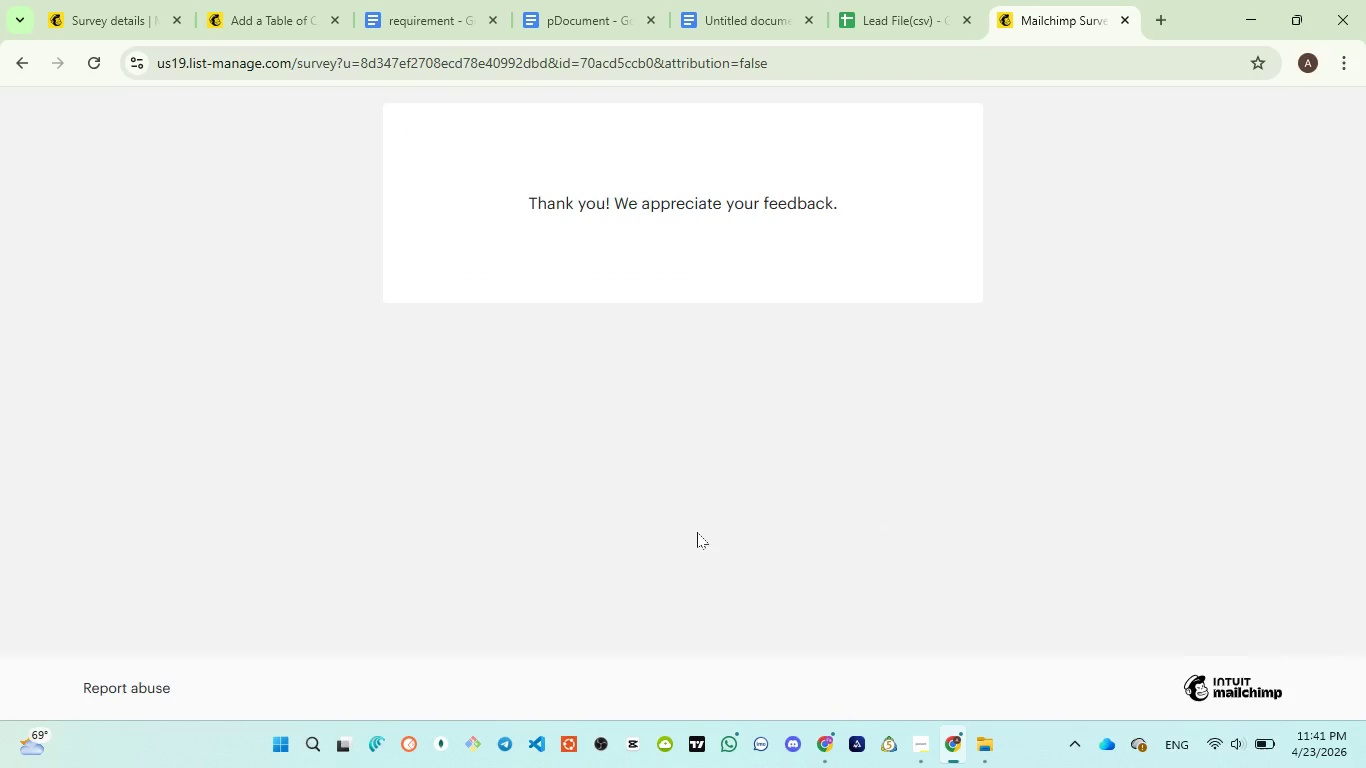 
scroll: coordinate [696, 532], scroll_direction: up, amount: 4.0
 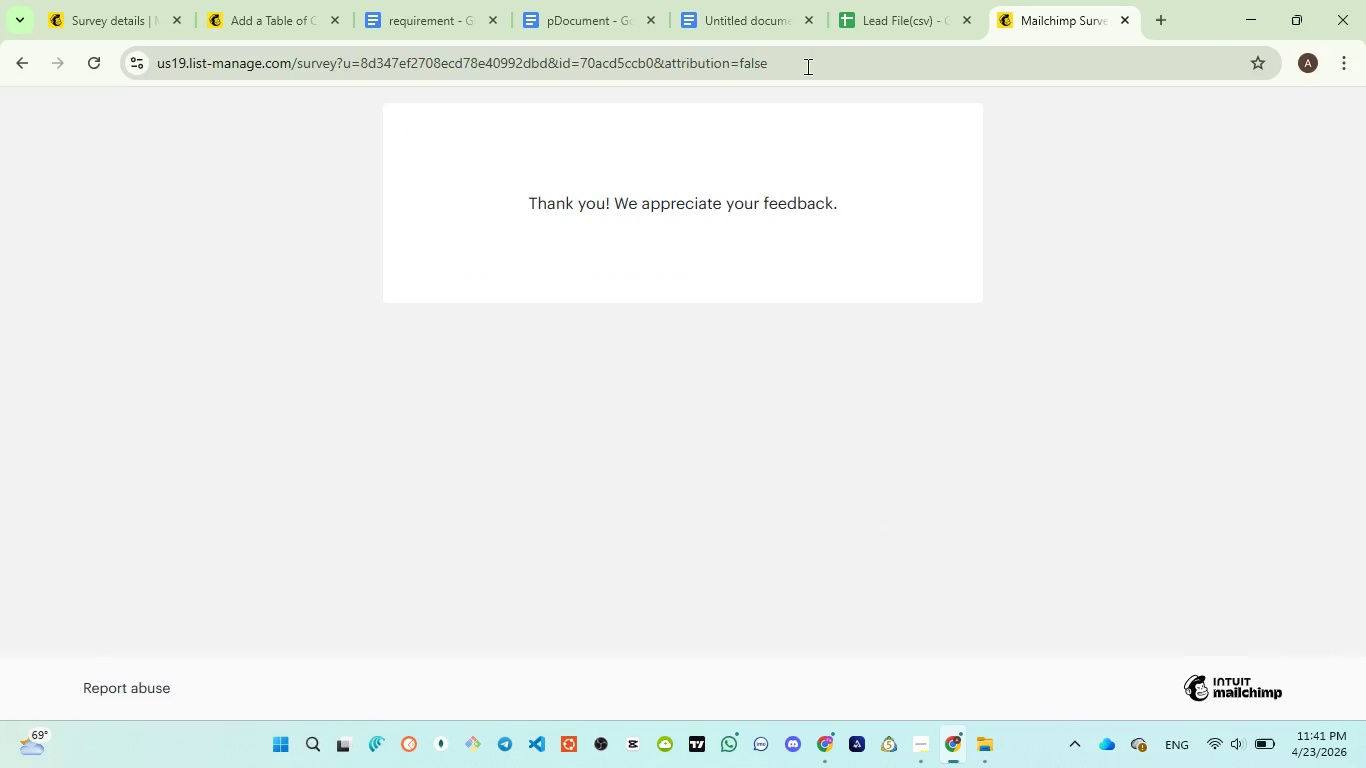 
left_click([808, 64])
 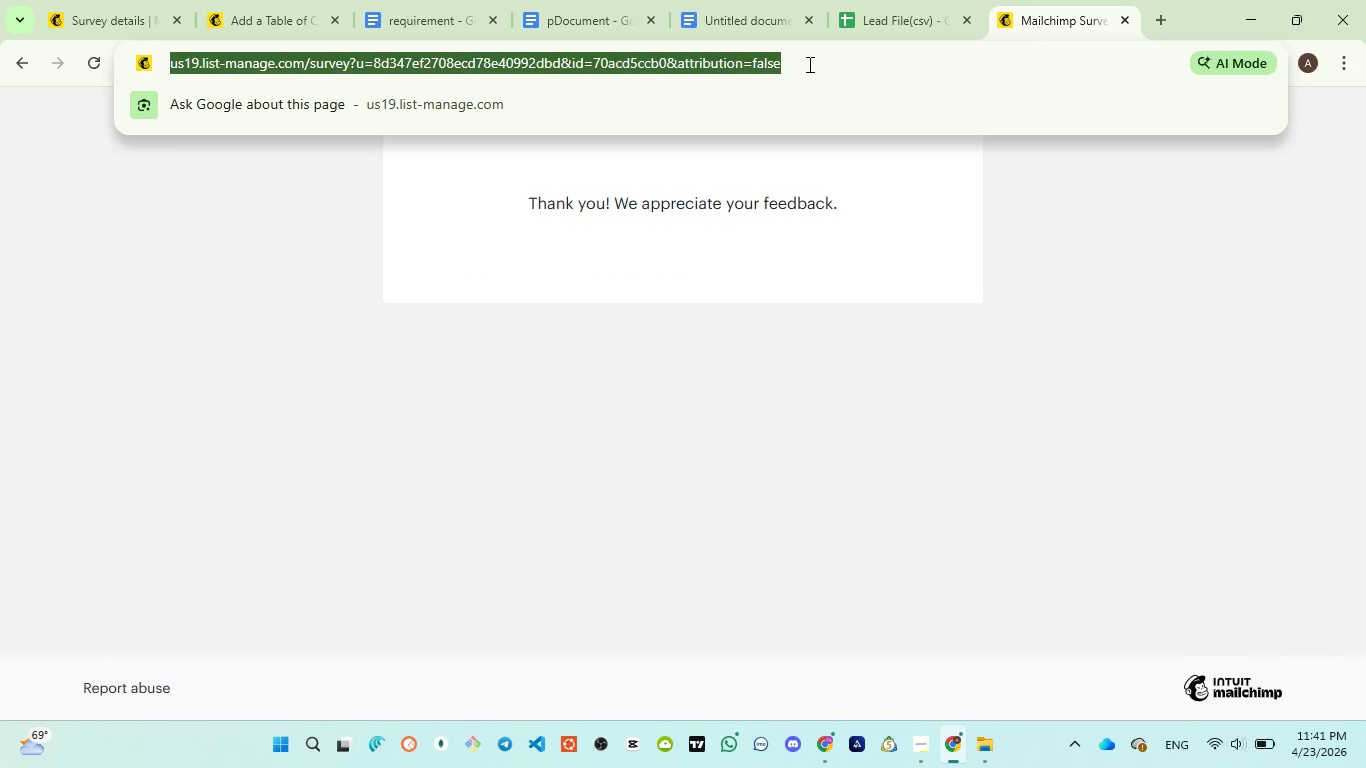 
key(Control+C)
 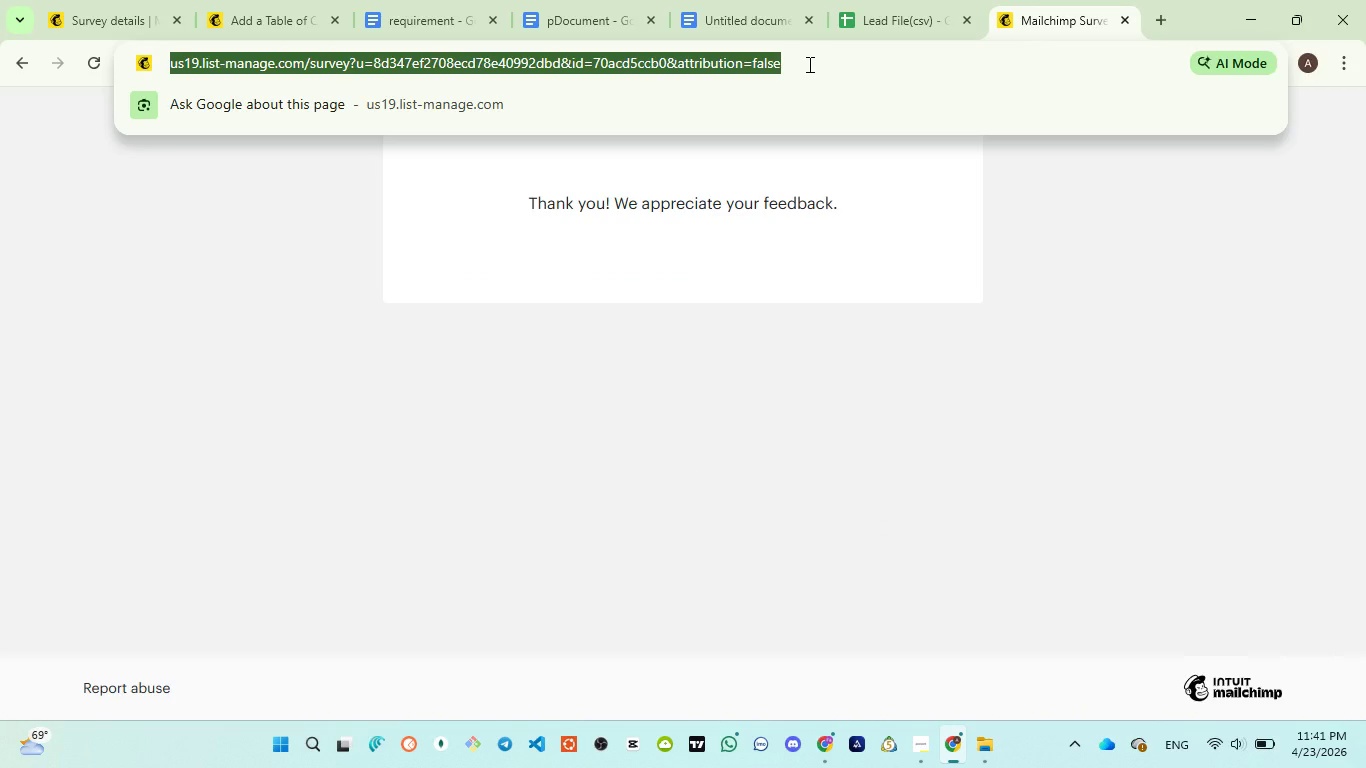 
key(Control+C)
 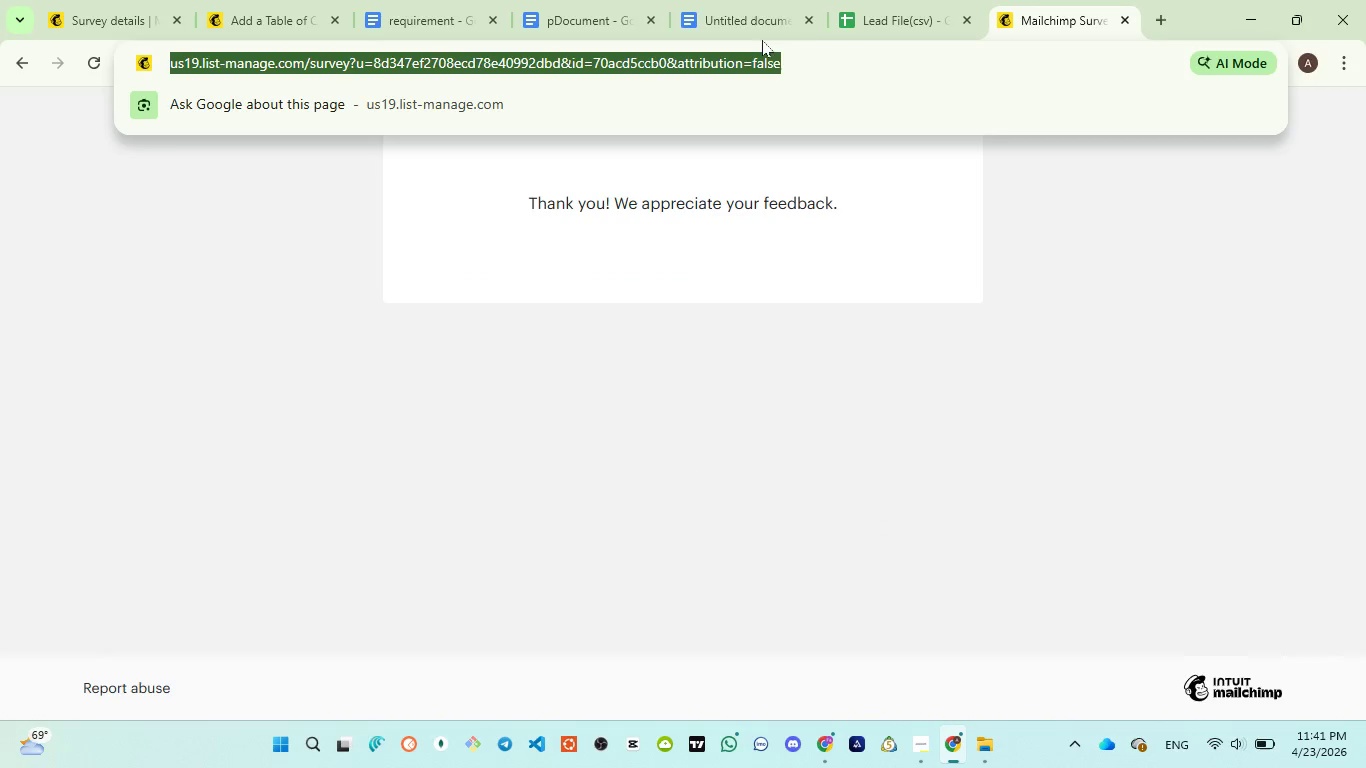 
left_click([758, 26])
 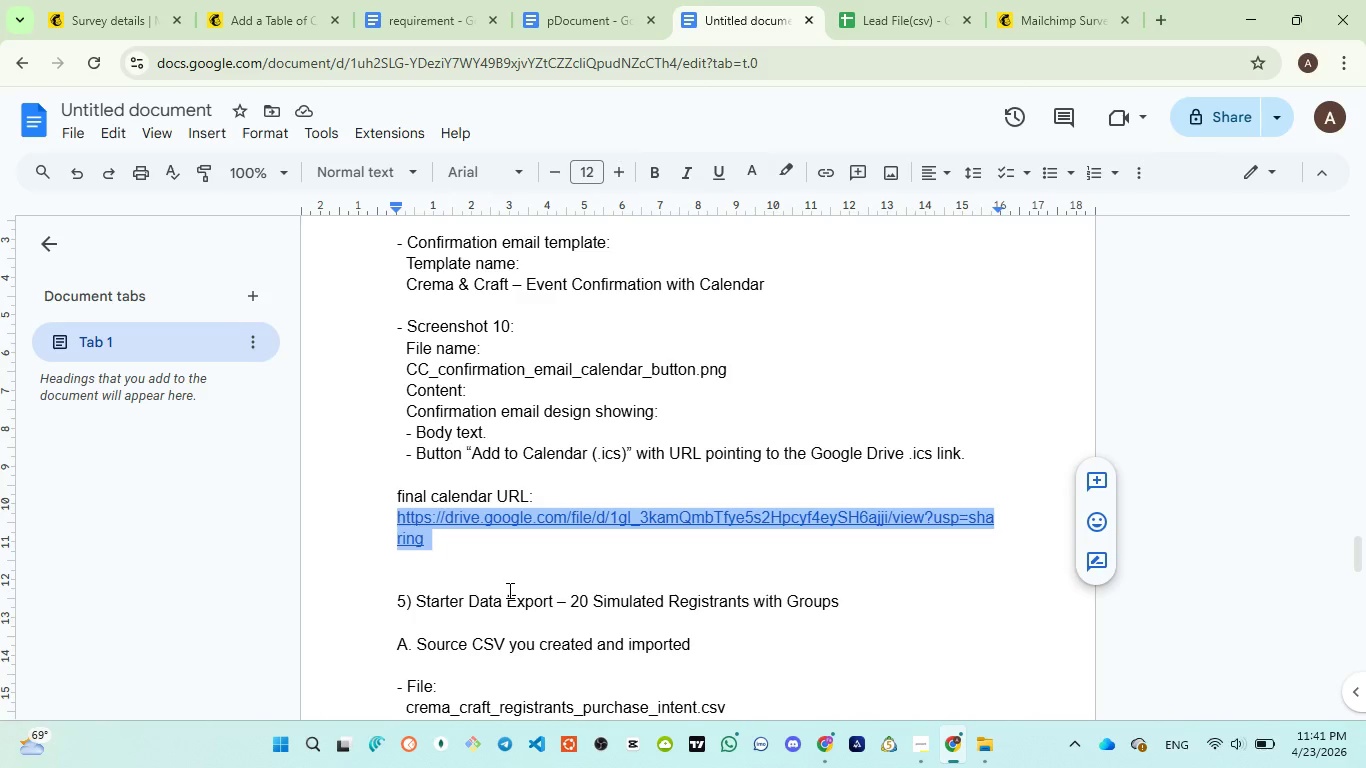 
scroll: coordinate [508, 591], scroll_direction: down, amount: 6.0
 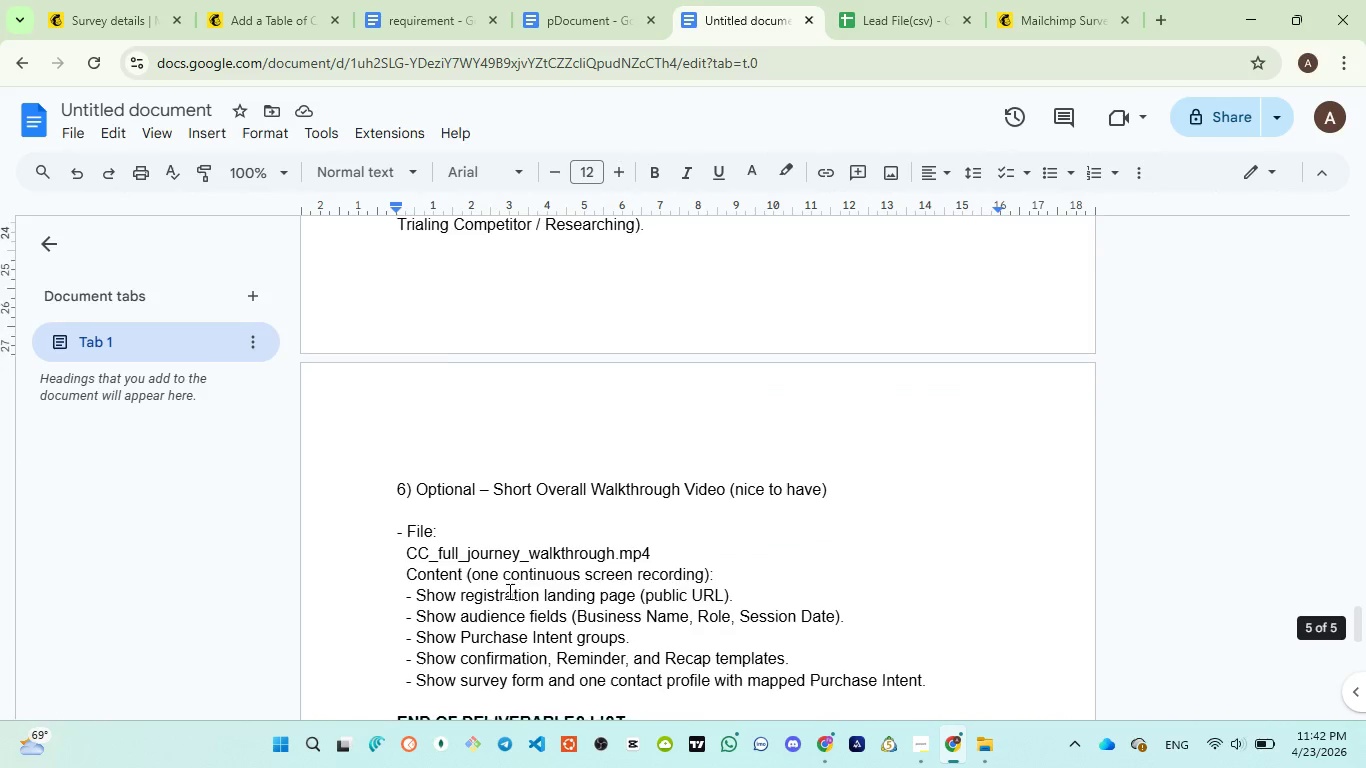 
scroll: coordinate [494, 521], scroll_direction: up, amount: 3.0
 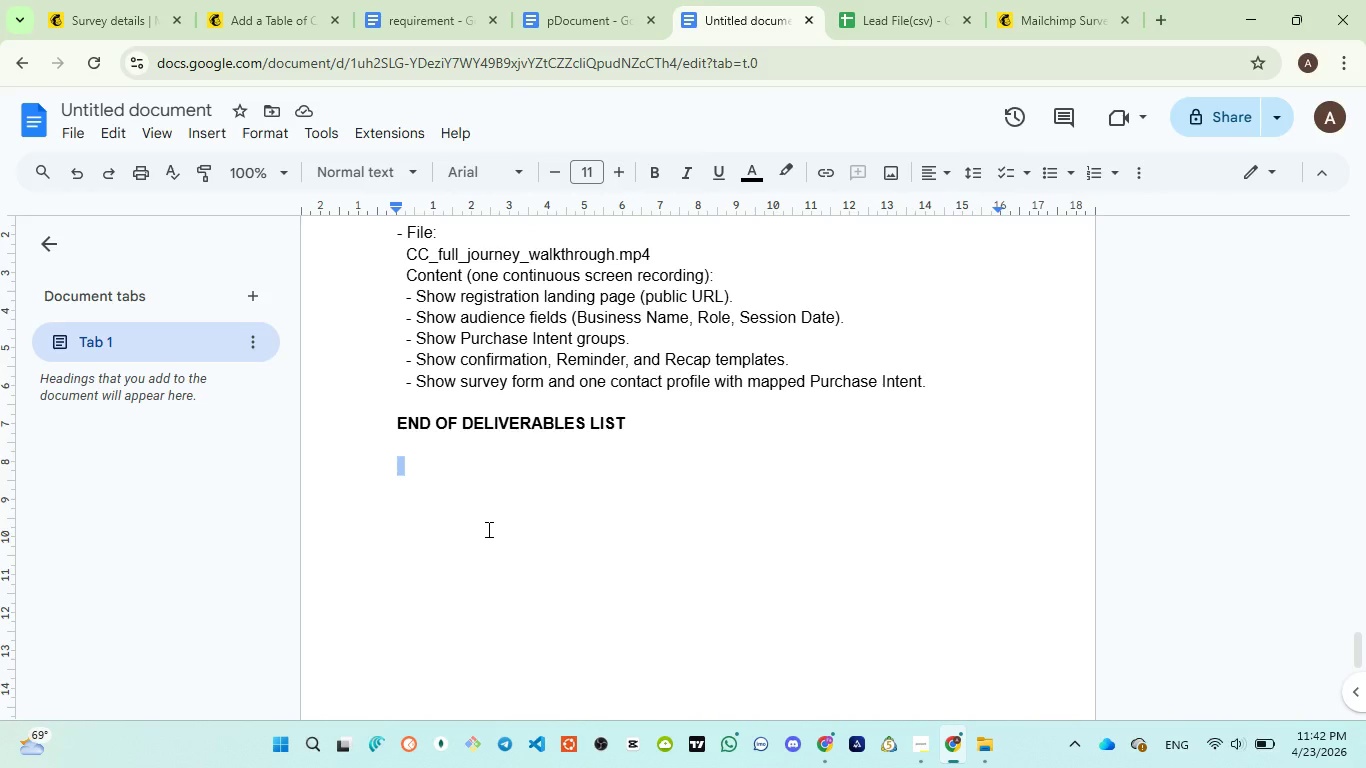 
type(survey ln)
key(Backspace)
key(Backspace)
type(link: )
 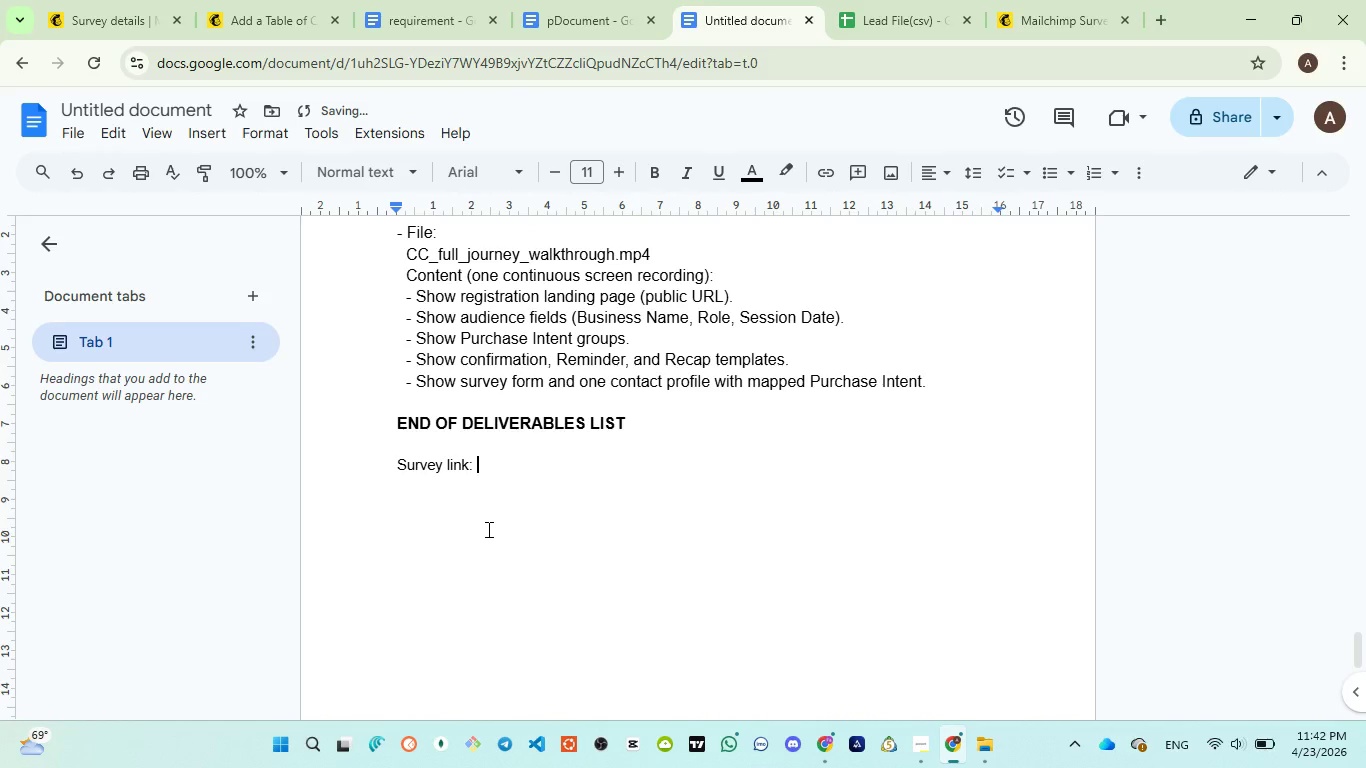 
key(Control+ControlLeft)
 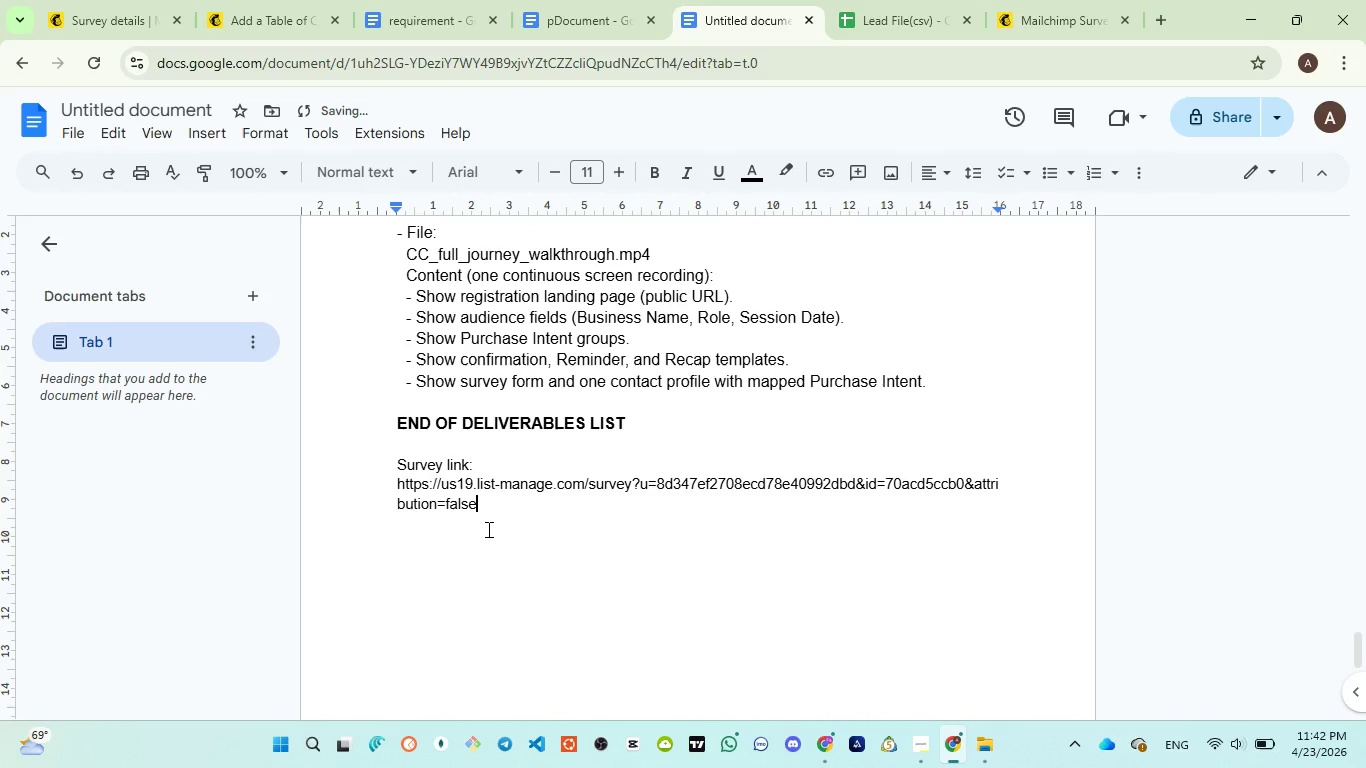 
key(Control+V)
 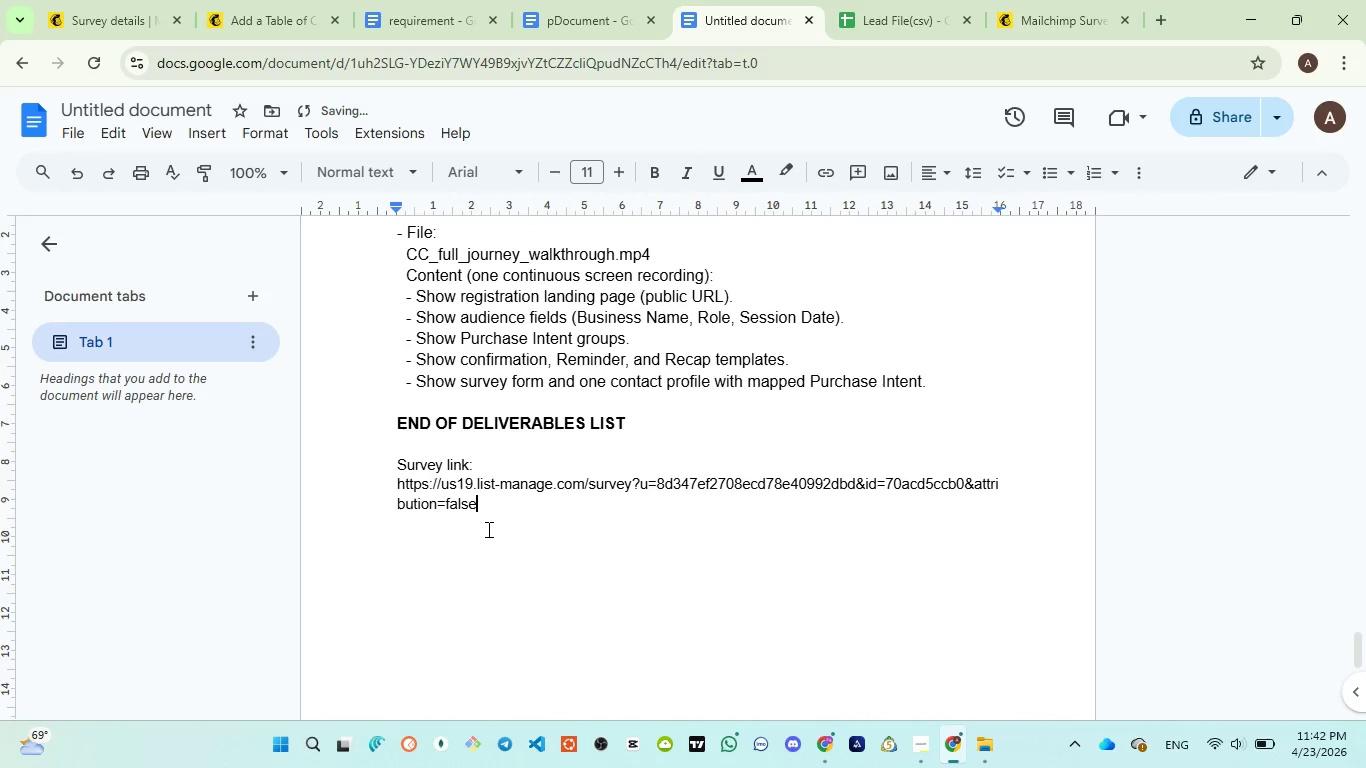 
key(Enter)
 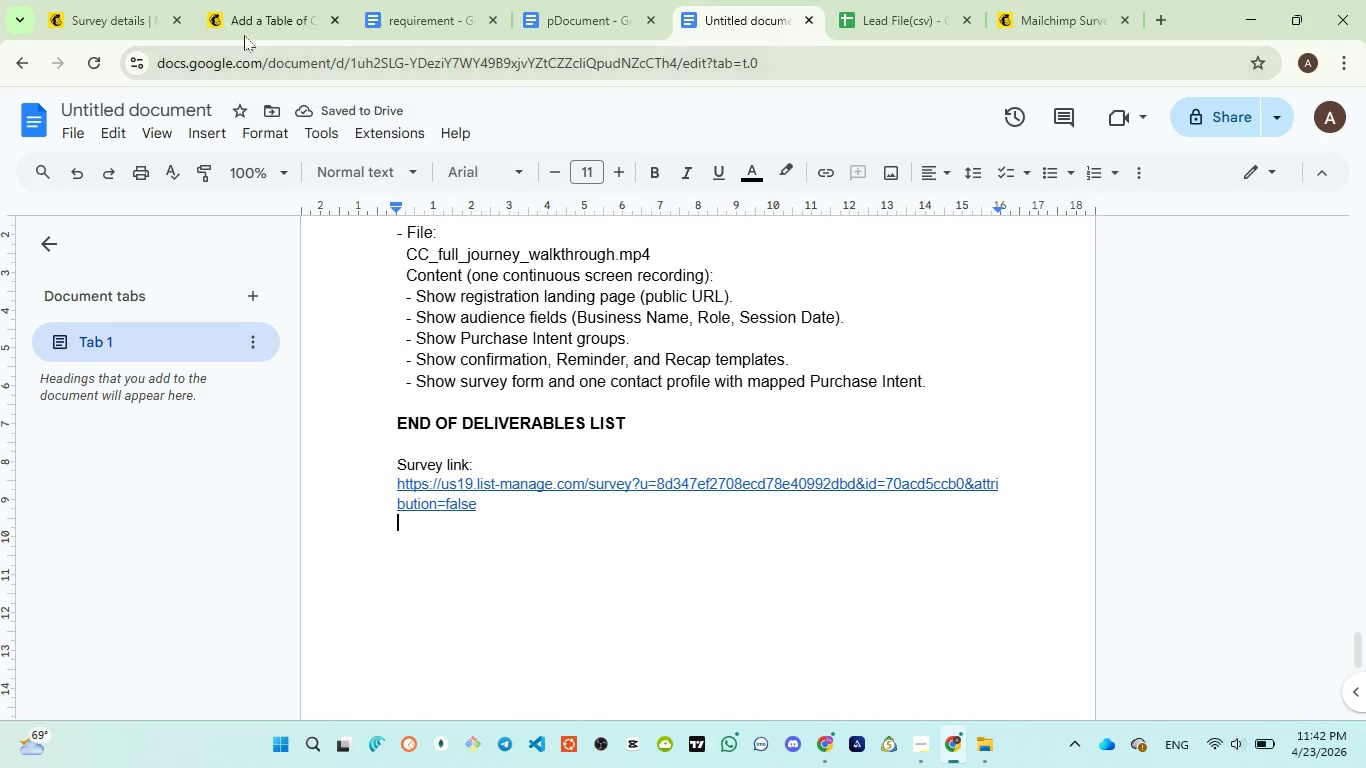 
left_click([95, 27])
 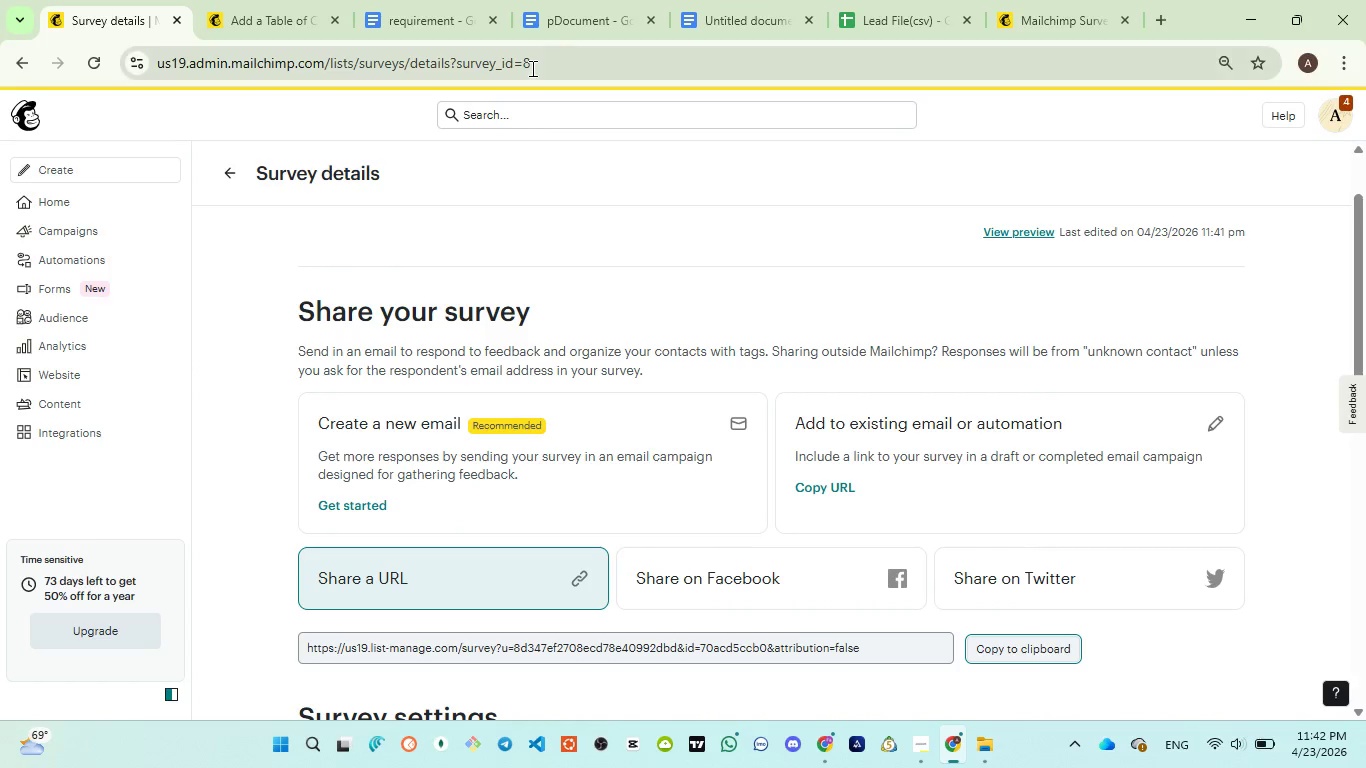 
left_click([573, 34])
 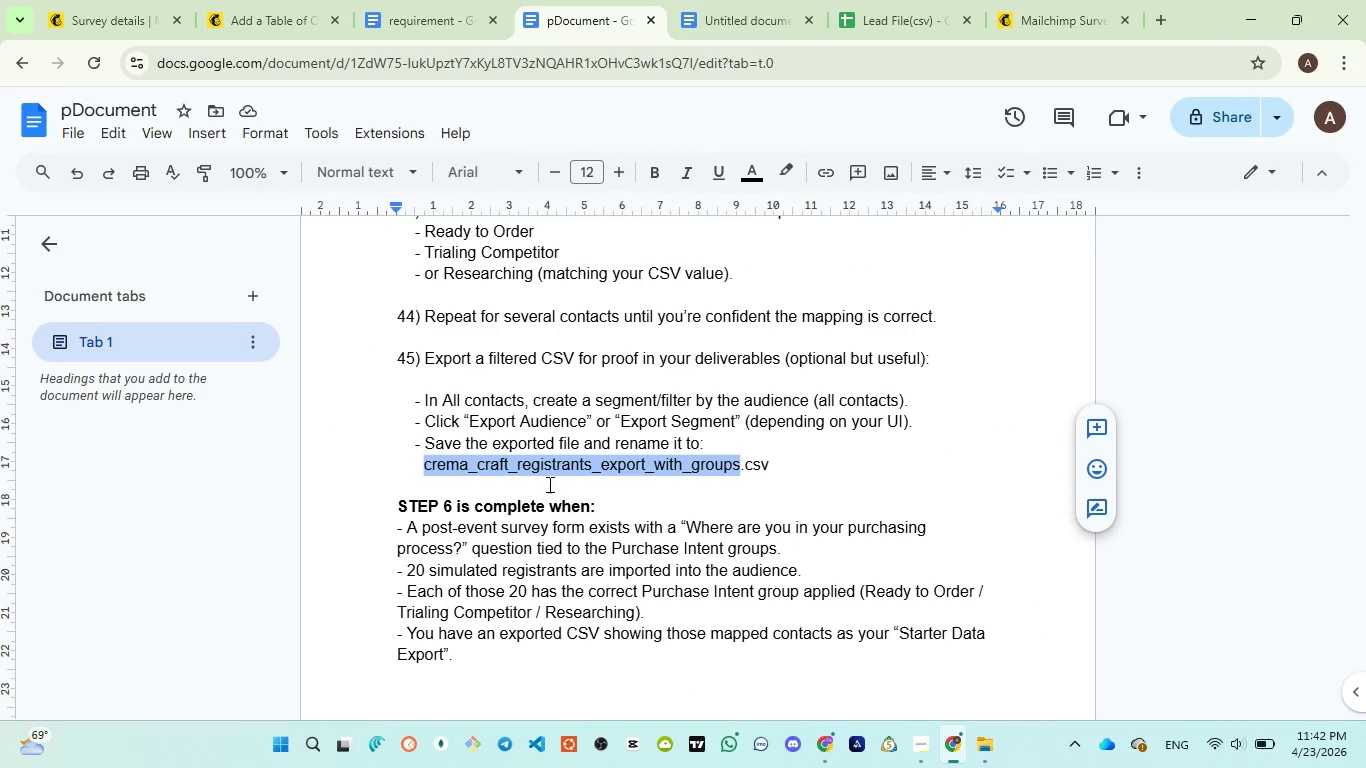 
left_click([46, 0])
 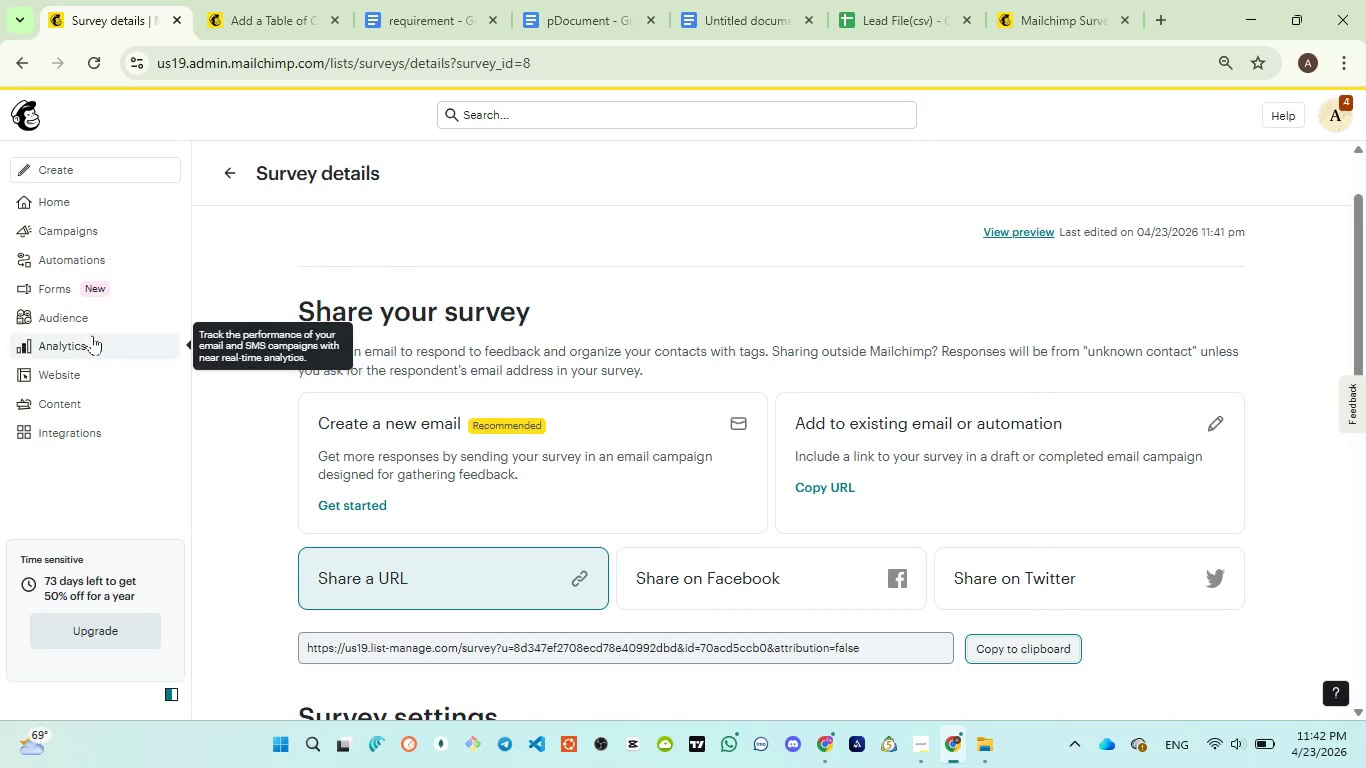 
left_click([84, 321])
 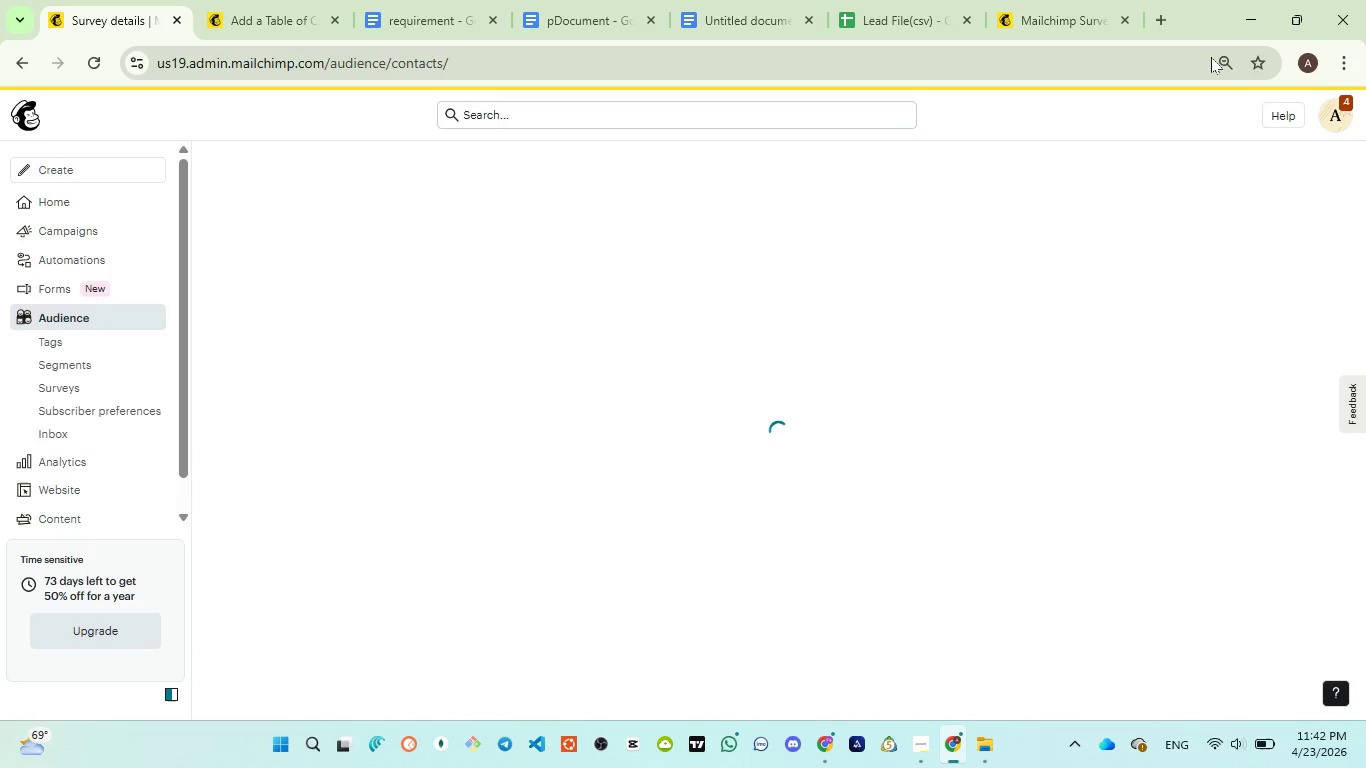 
left_click([1212, 57])
 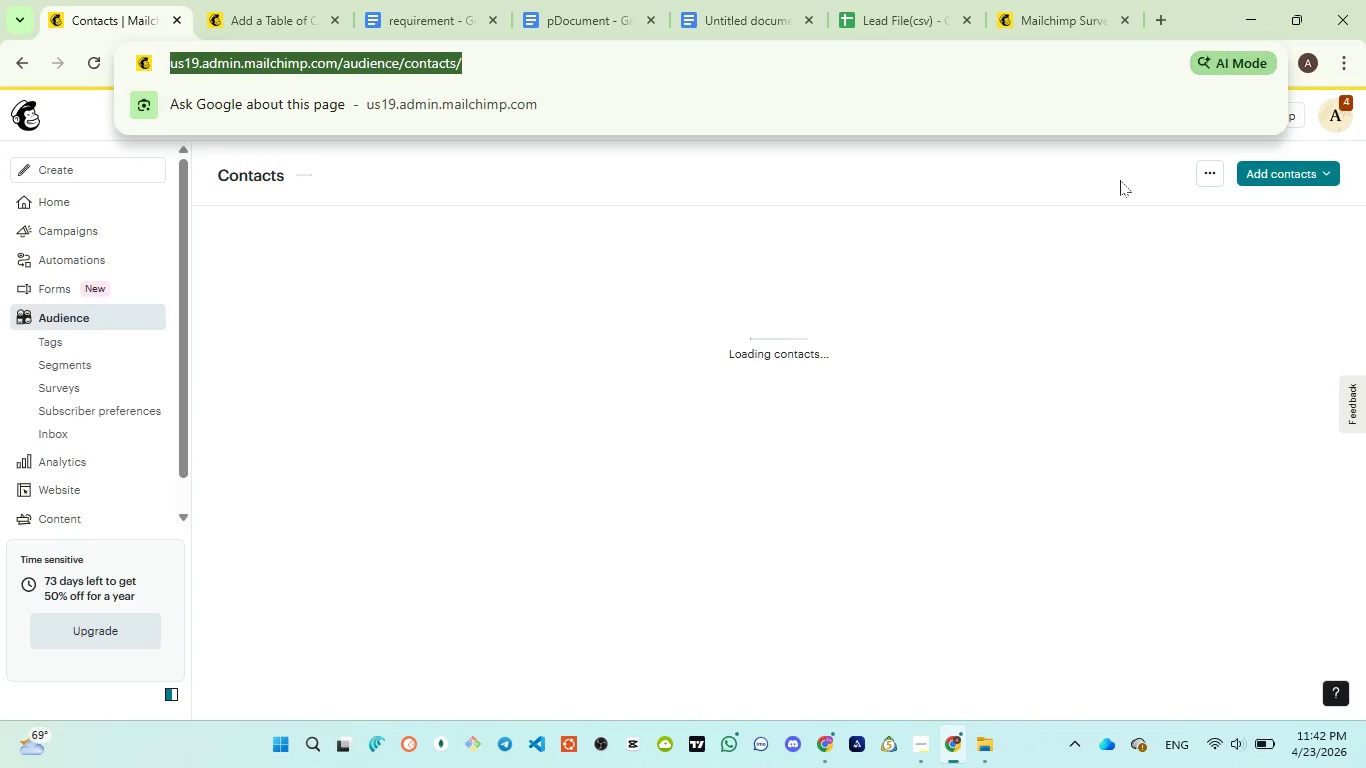 
left_click([994, 323])
 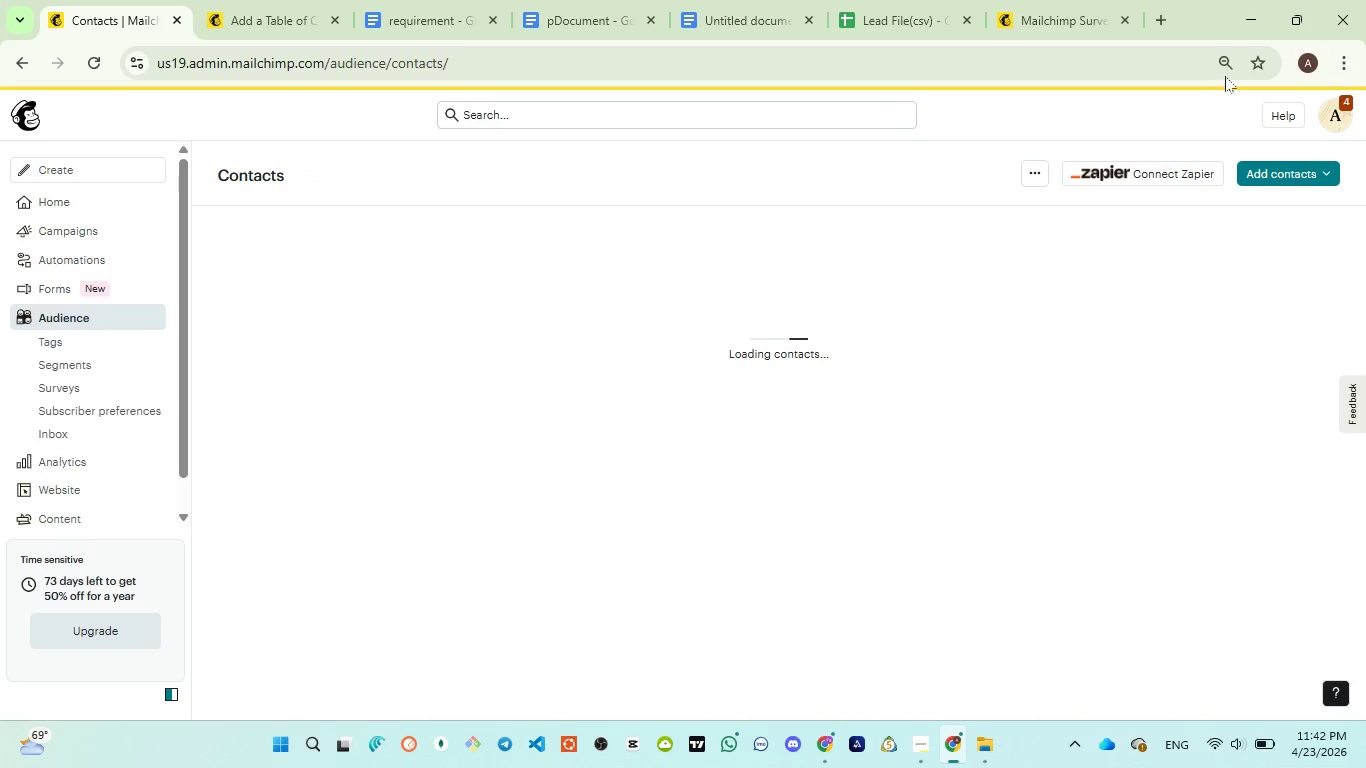 
left_click([1228, 59])
 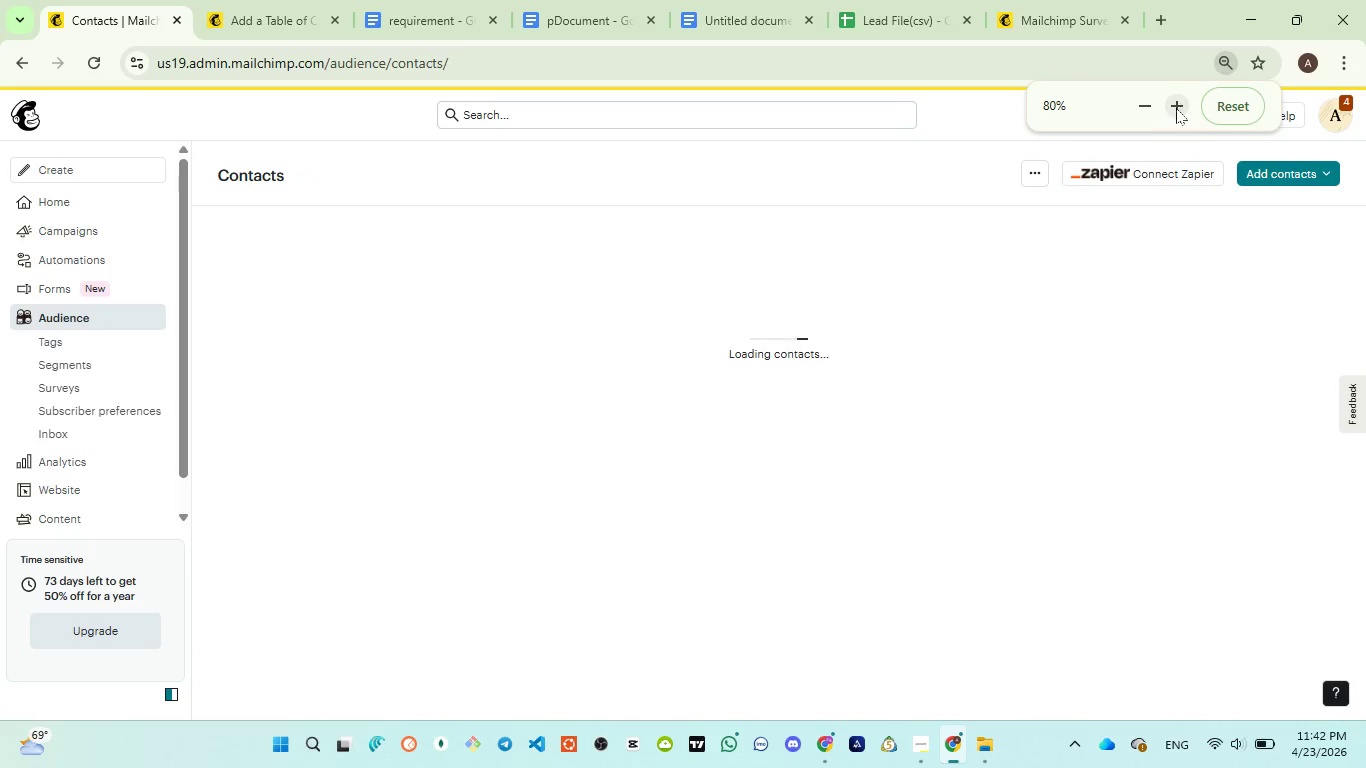 
left_click([1176, 108])
 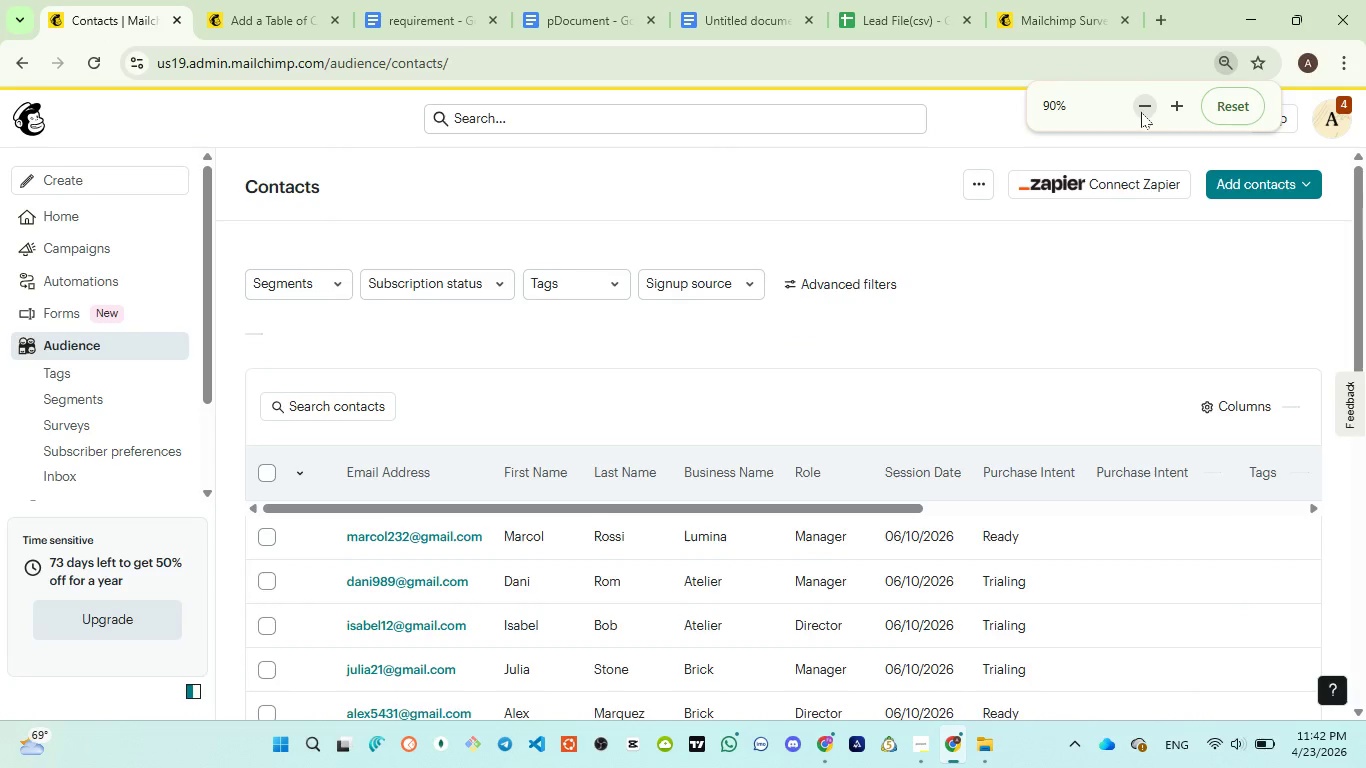 
left_click([1141, 112])
 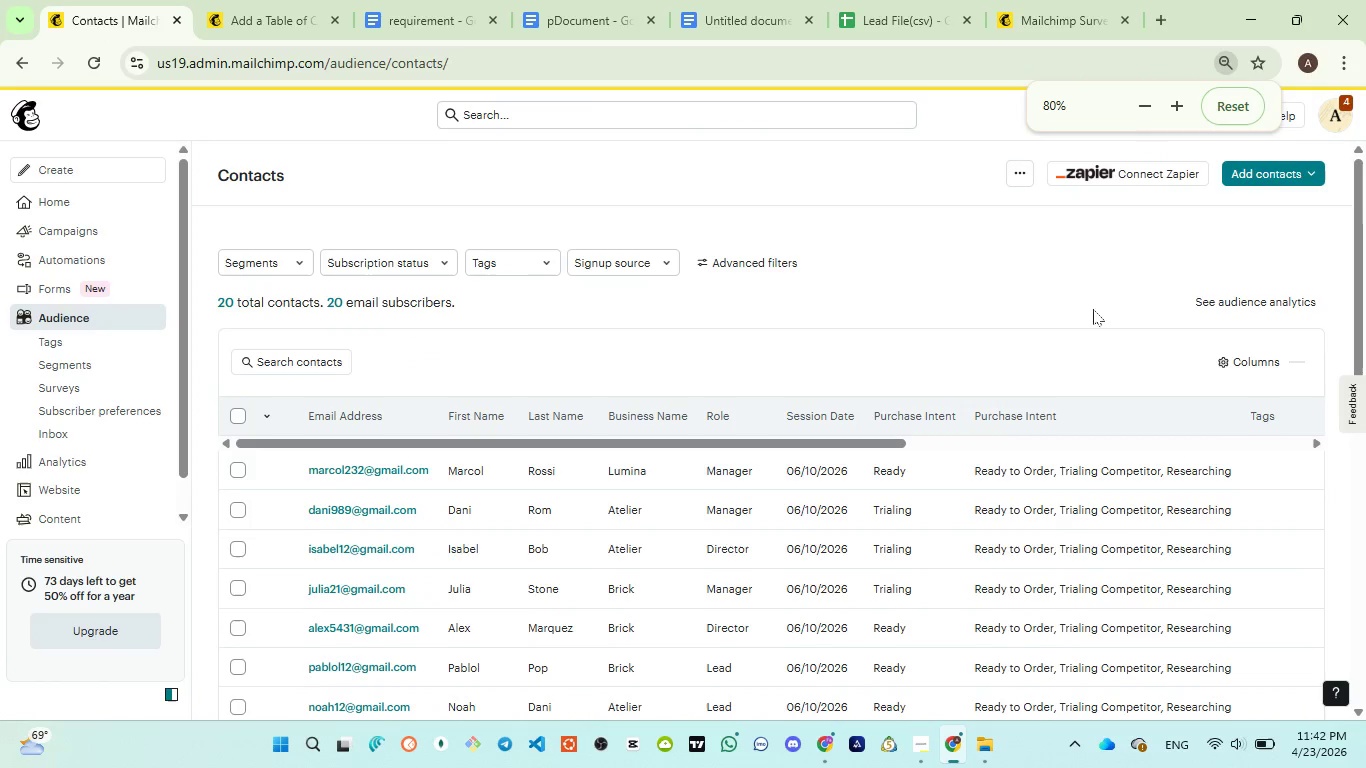 
left_click([1089, 314])
 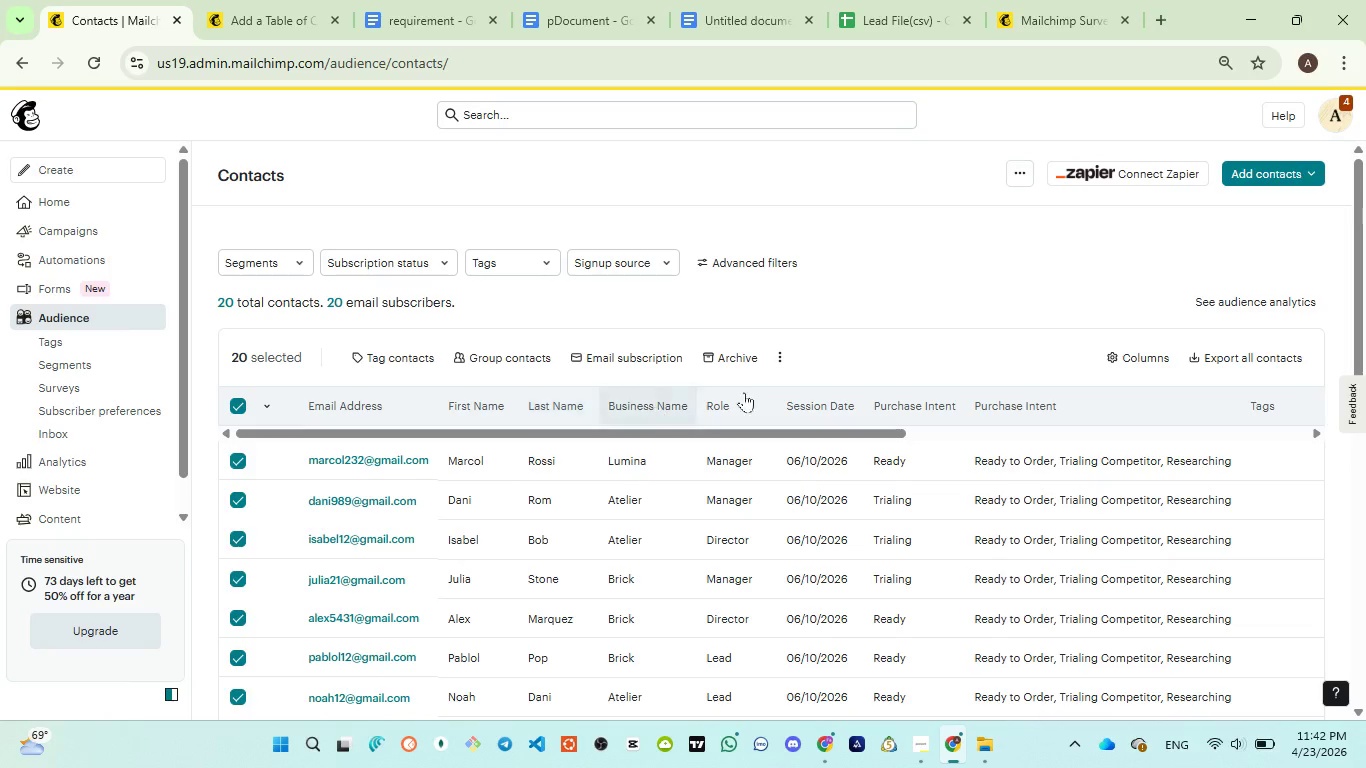 
left_click([1202, 361])
 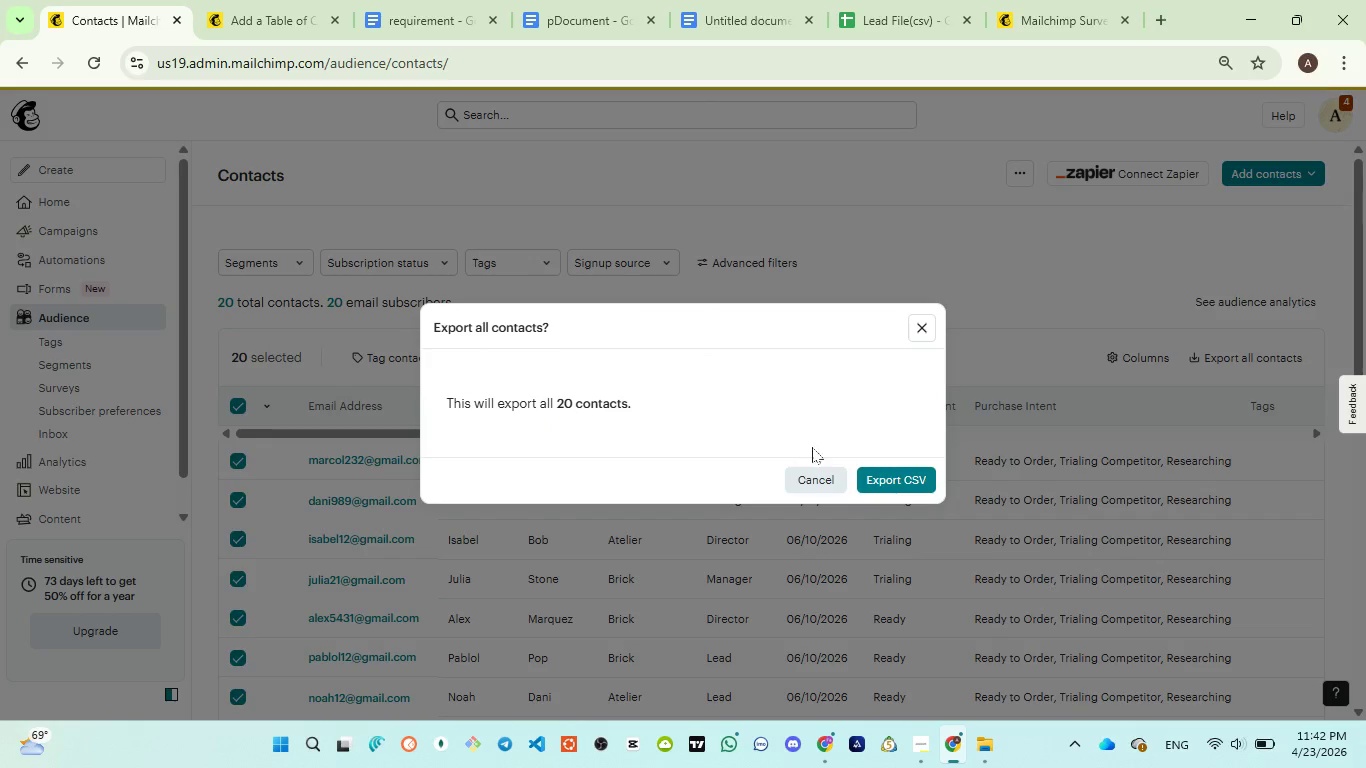 
left_click([892, 474])
 